 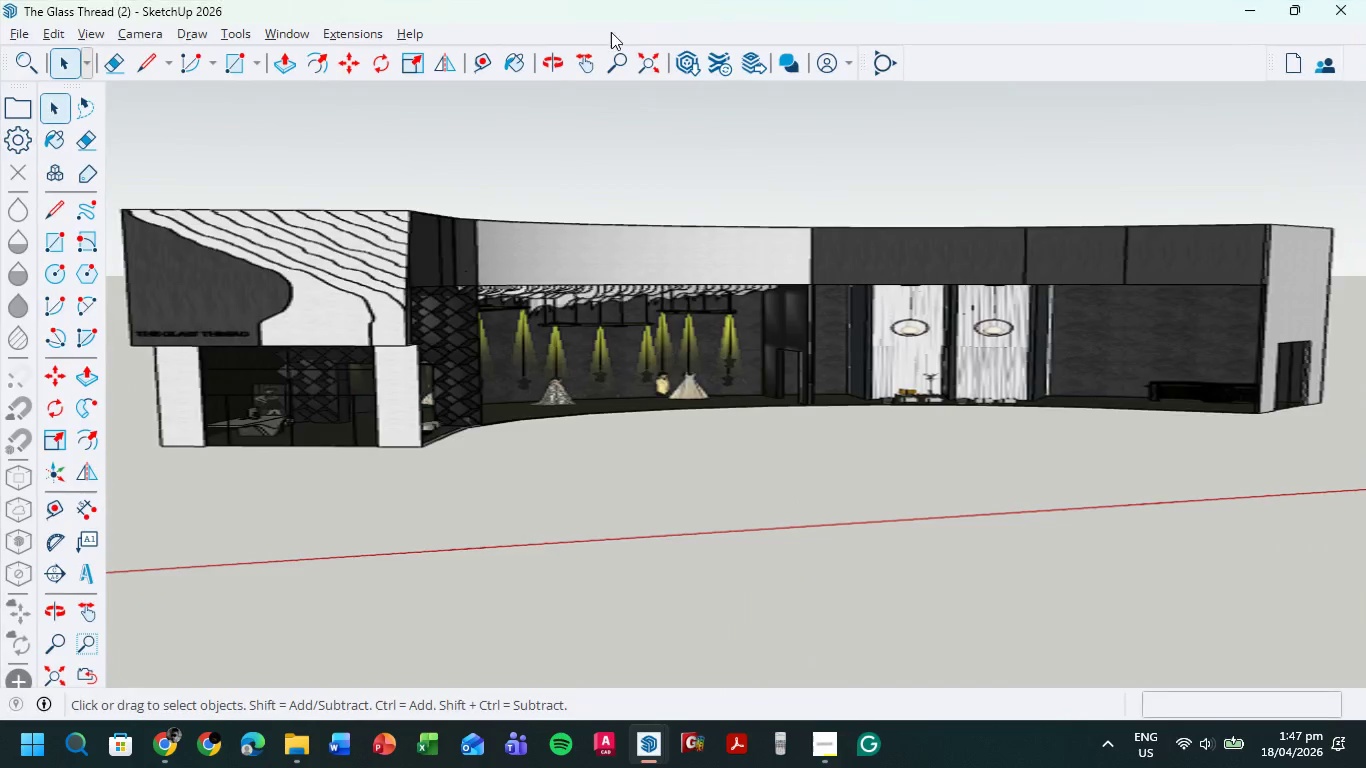 
scroll: coordinate [1029, 286], scroll_direction: up, amount: 13.0
 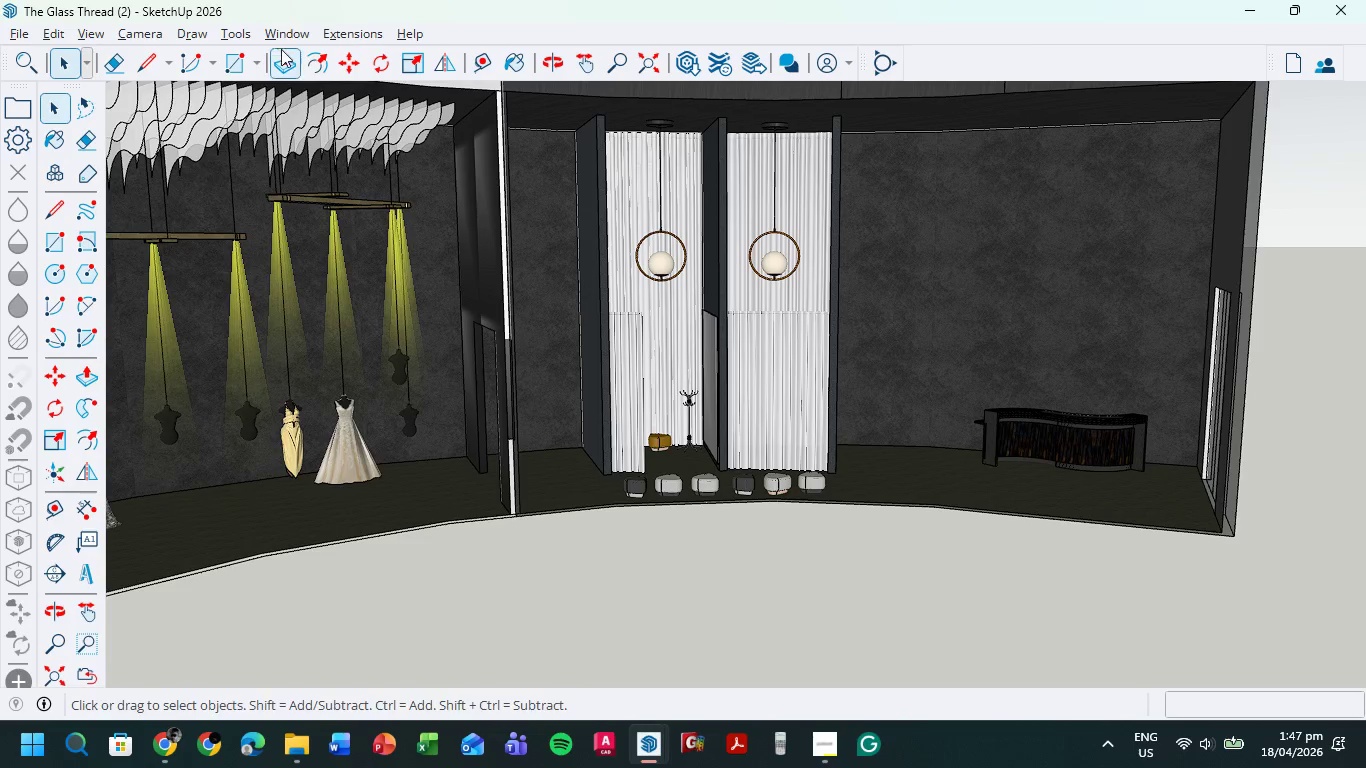 
left_click([417, 62])
 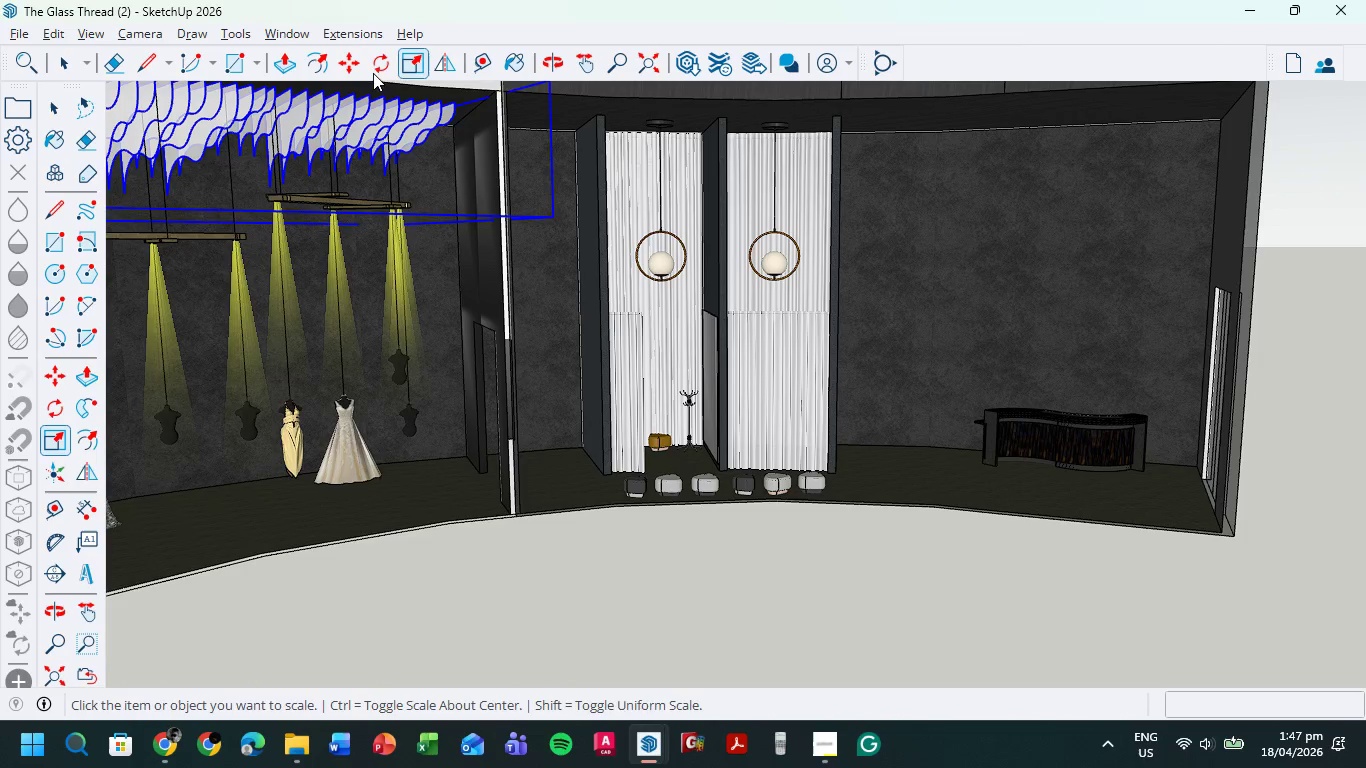 
left_click([322, 63])
 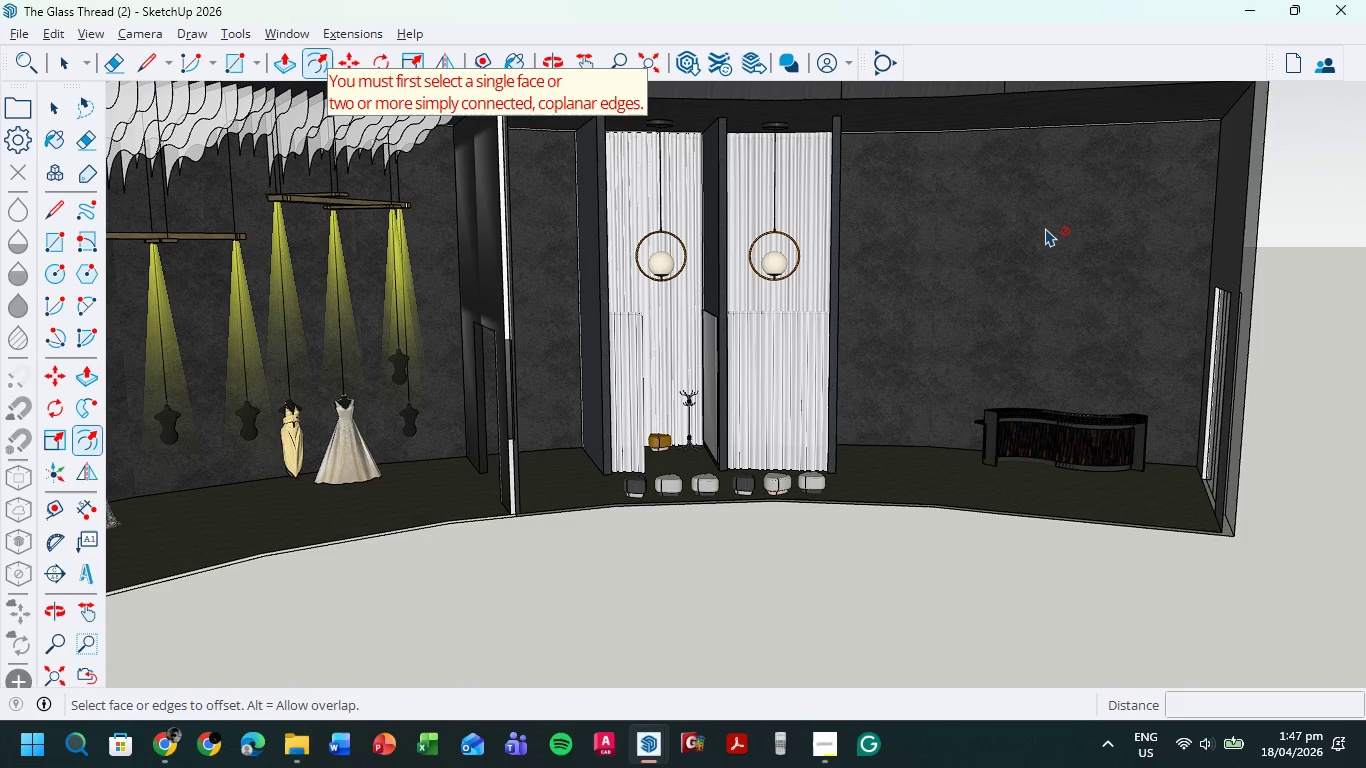 
left_click([1046, 229])
 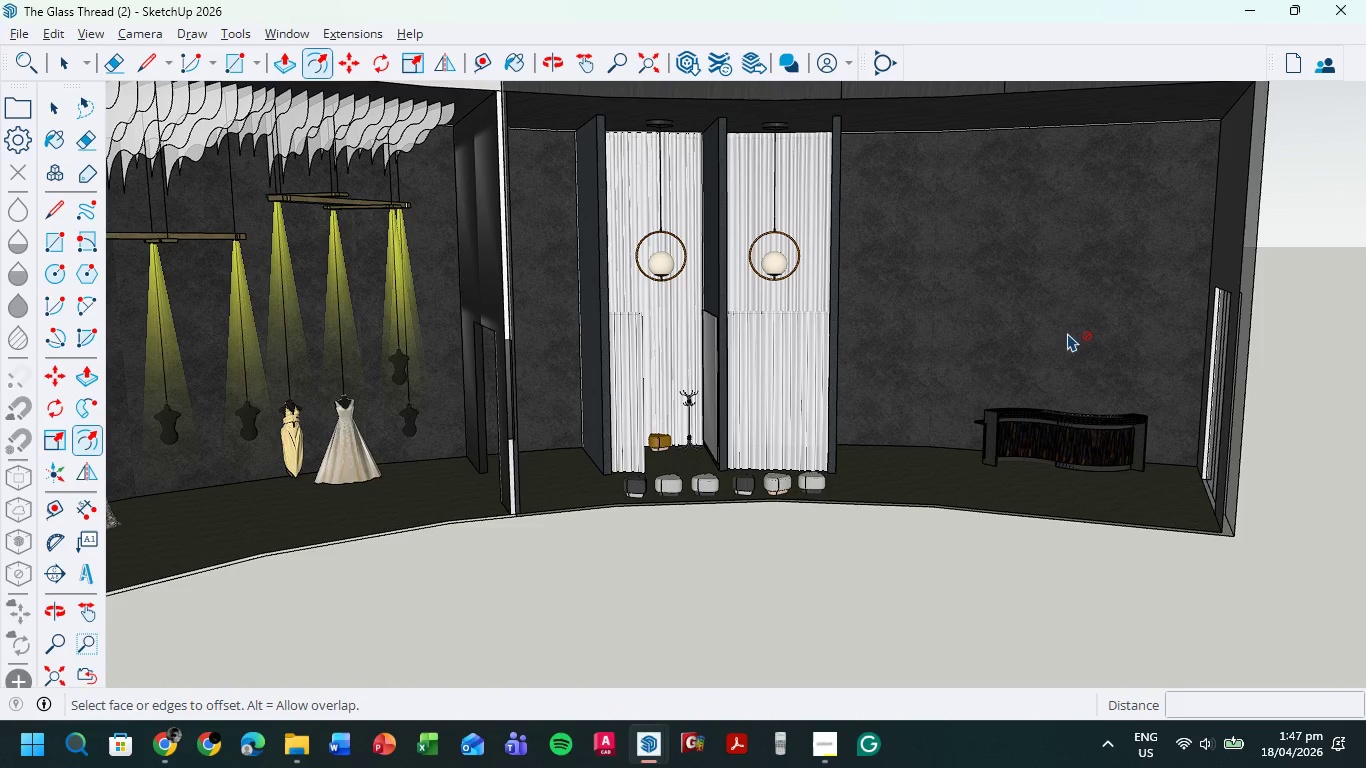 
scroll: coordinate [970, 366], scroll_direction: down, amount: 1.0
 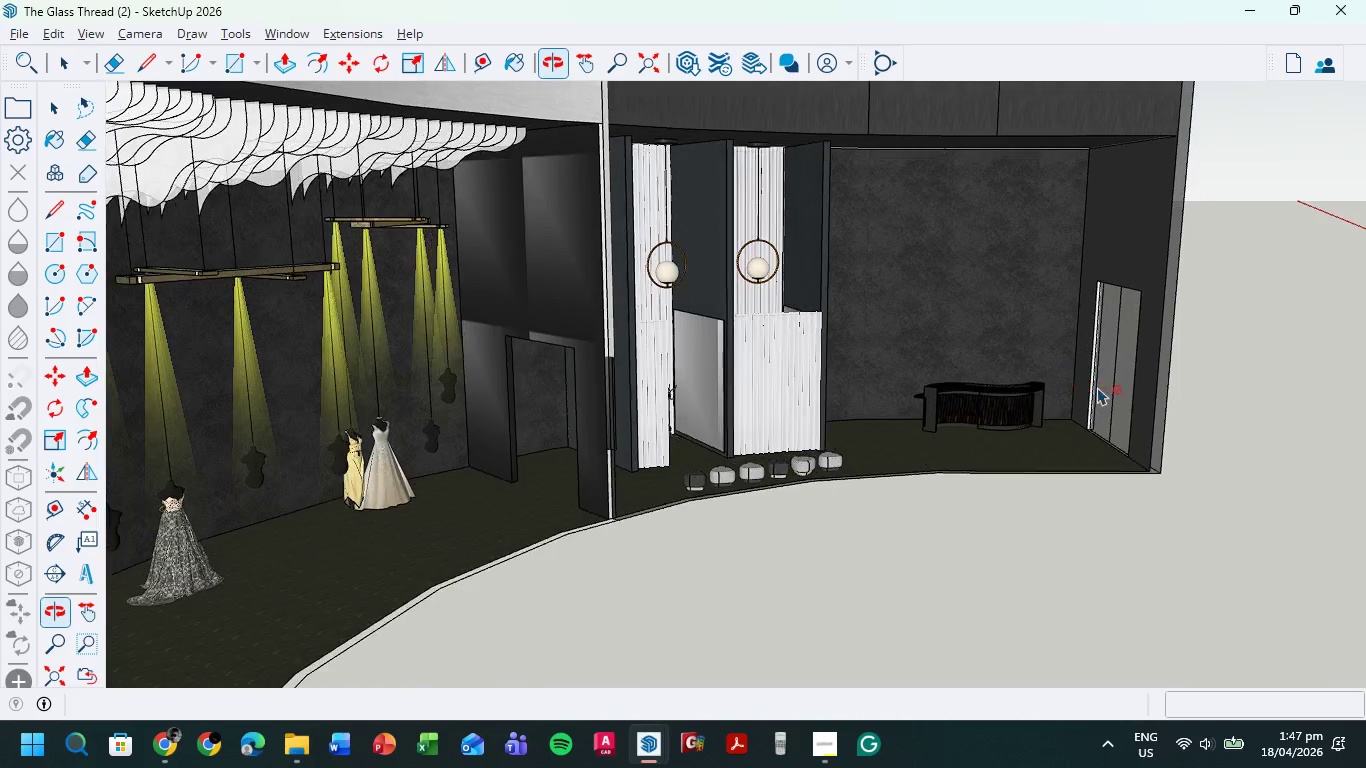 
scroll: coordinate [1097, 387], scroll_direction: up, amount: 1.0
 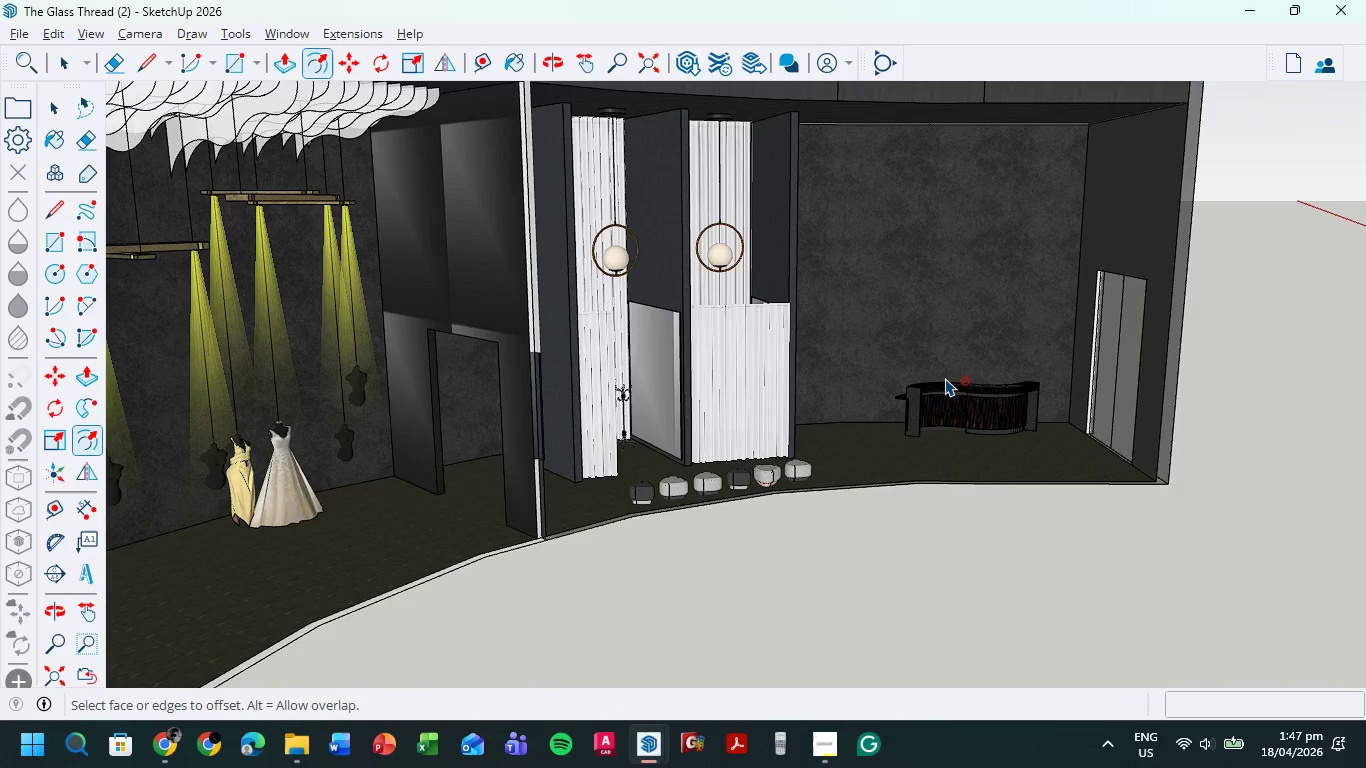 
key(L)
 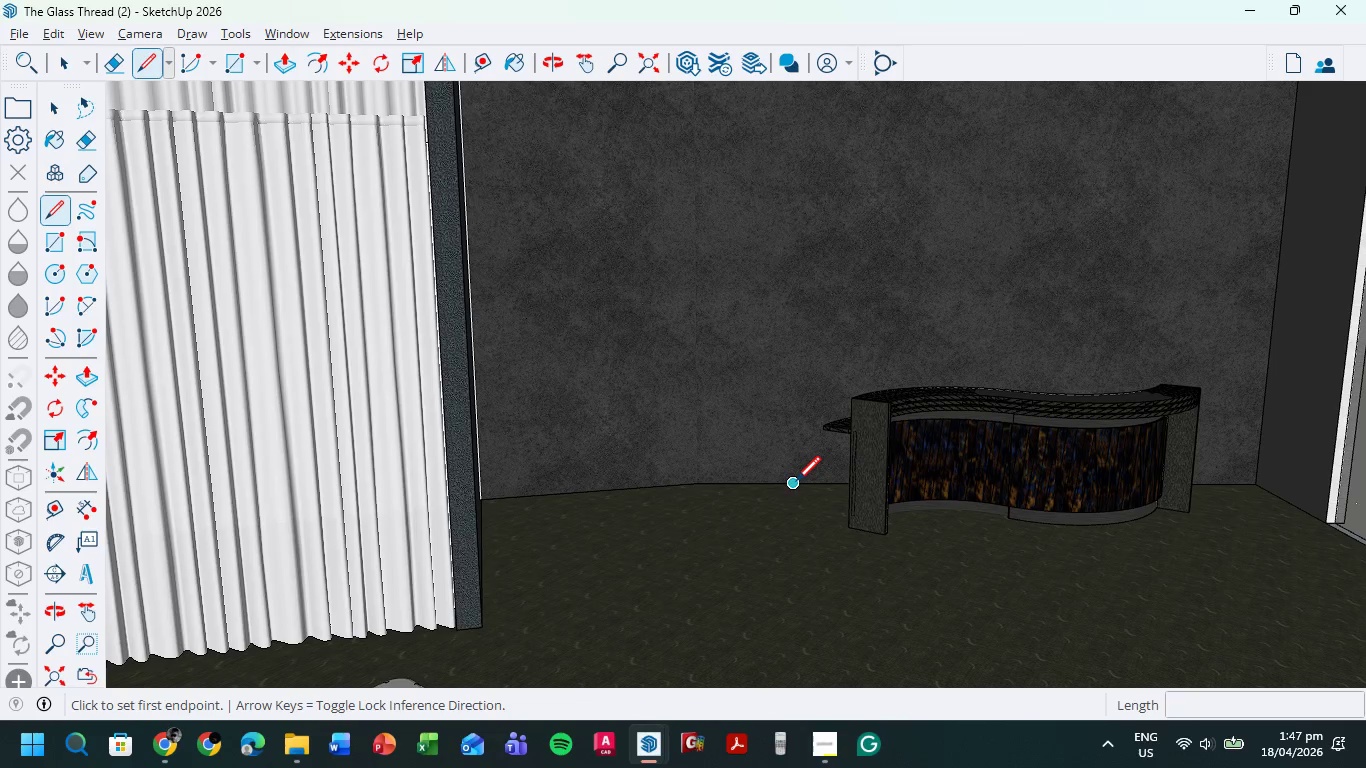 
scroll: coordinate [905, 386], scroll_direction: up, amount: 14.0
 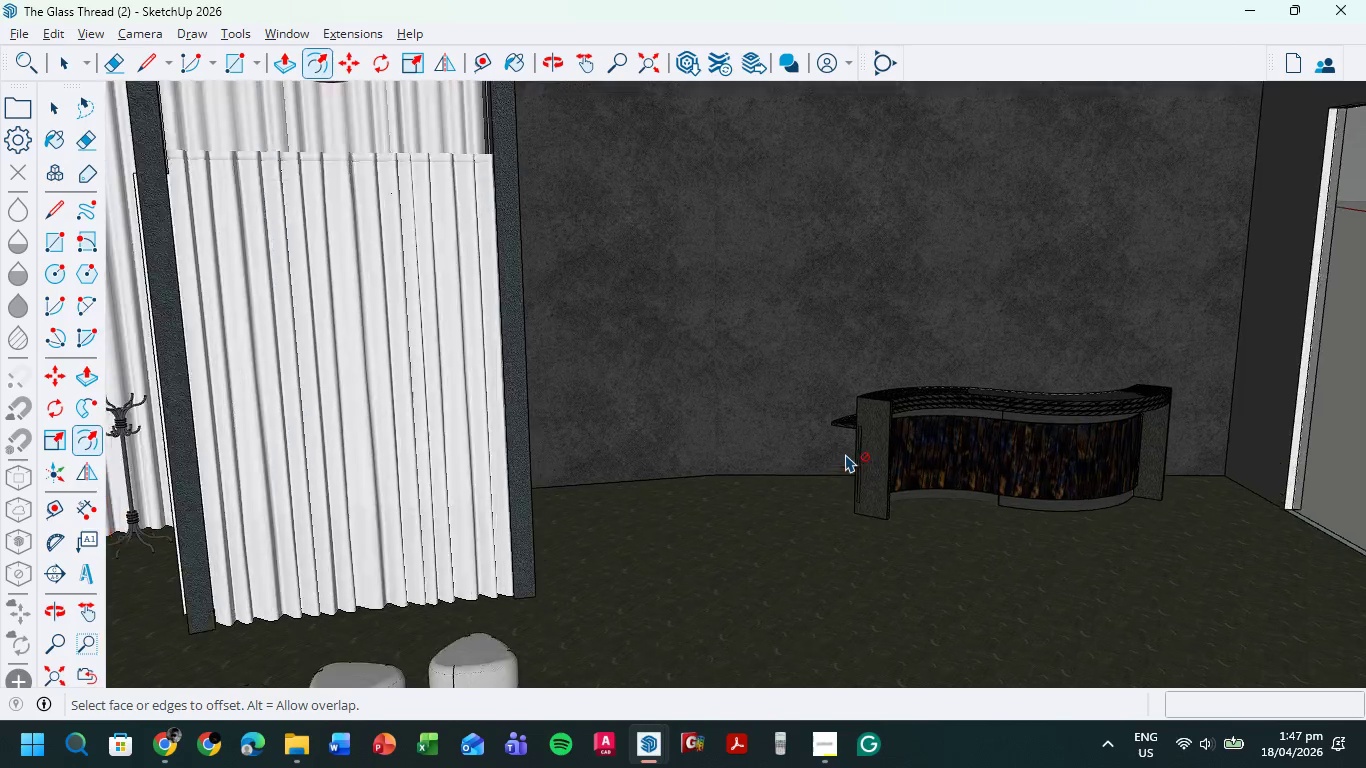 
left_click([796, 483])
 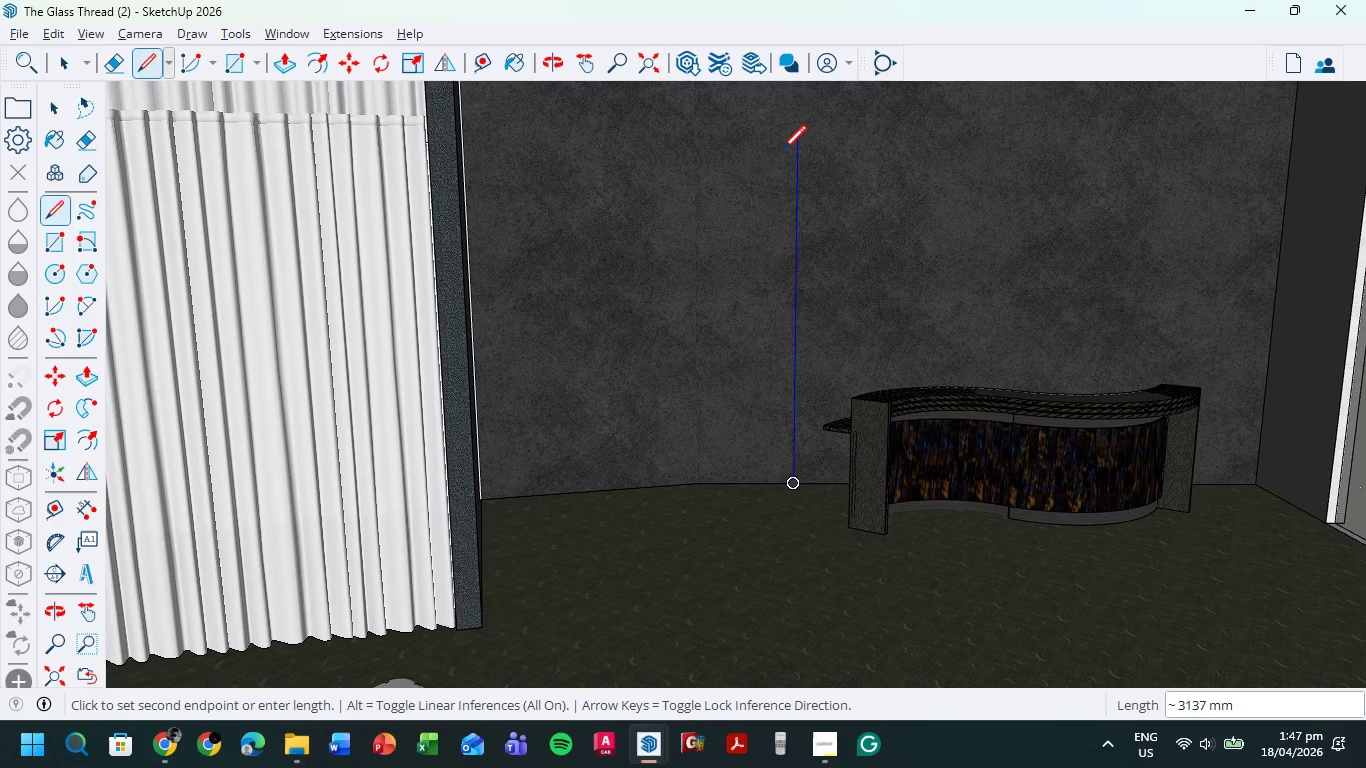 
scroll: coordinate [782, 152], scroll_direction: down, amount: 3.0
 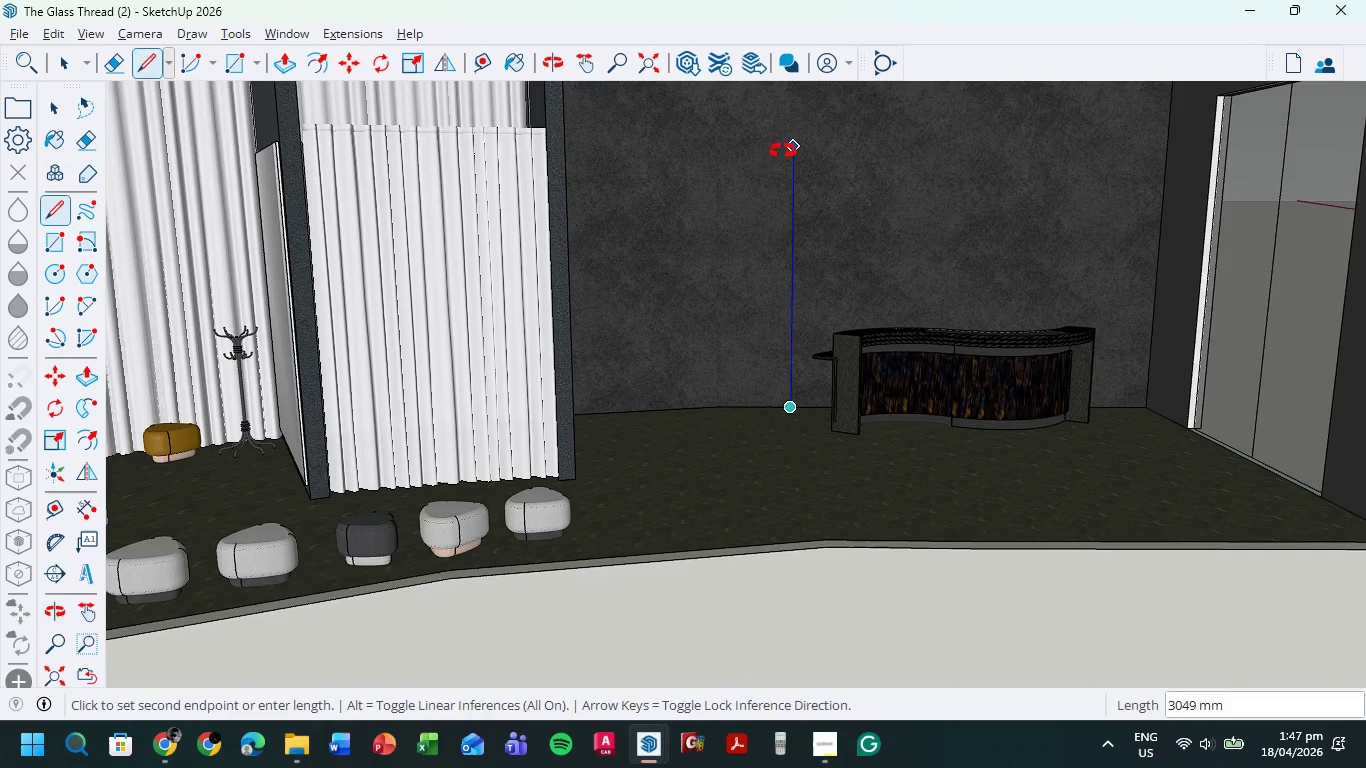 
hold_key(key=ShiftLeft, duration=0.5)
 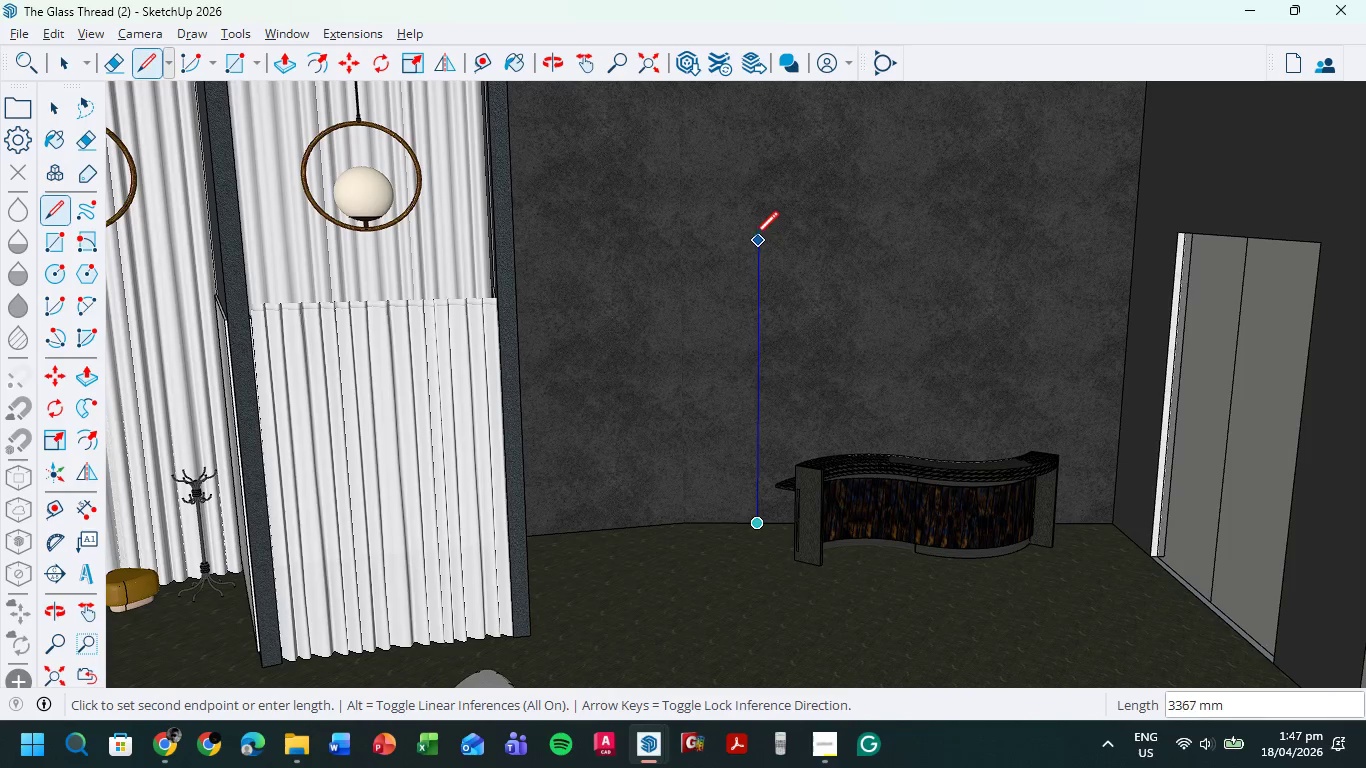 
left_click([754, 238])
 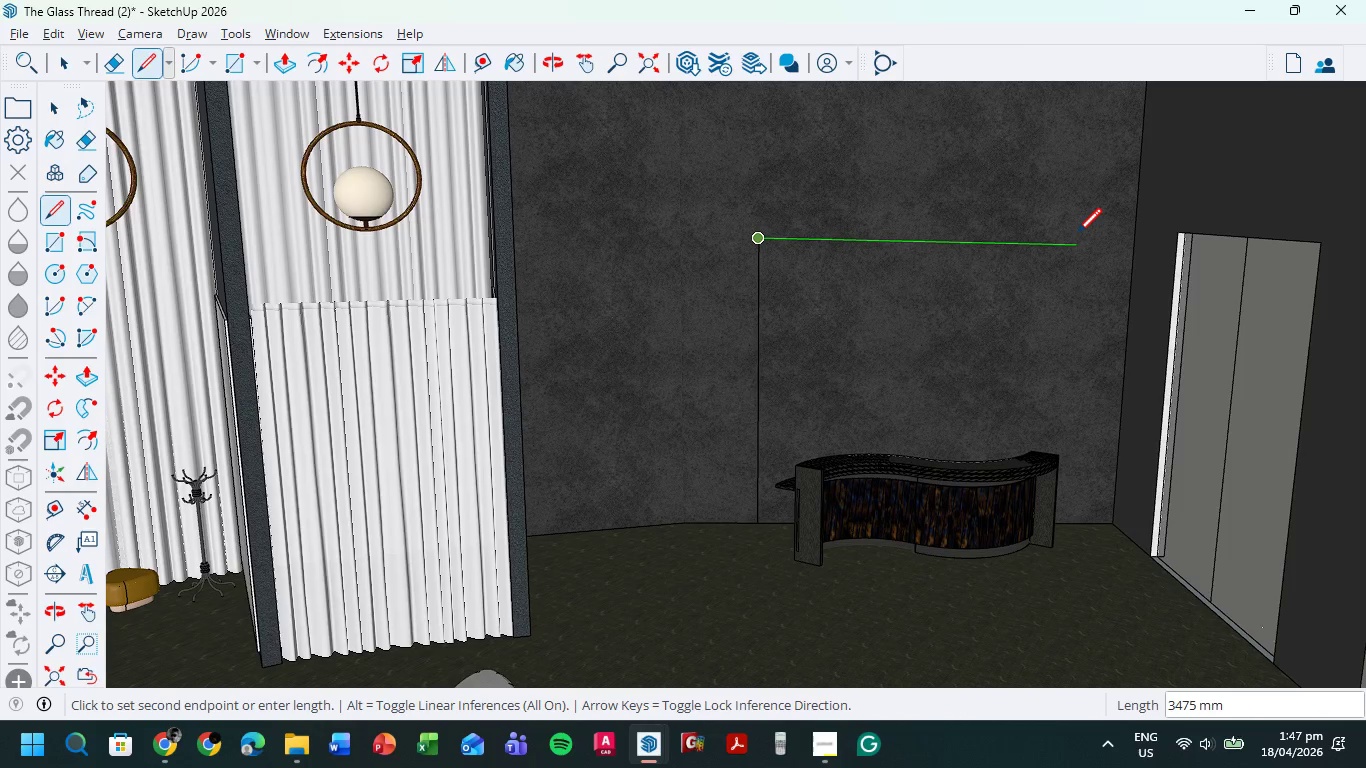 
left_click([1075, 235])
 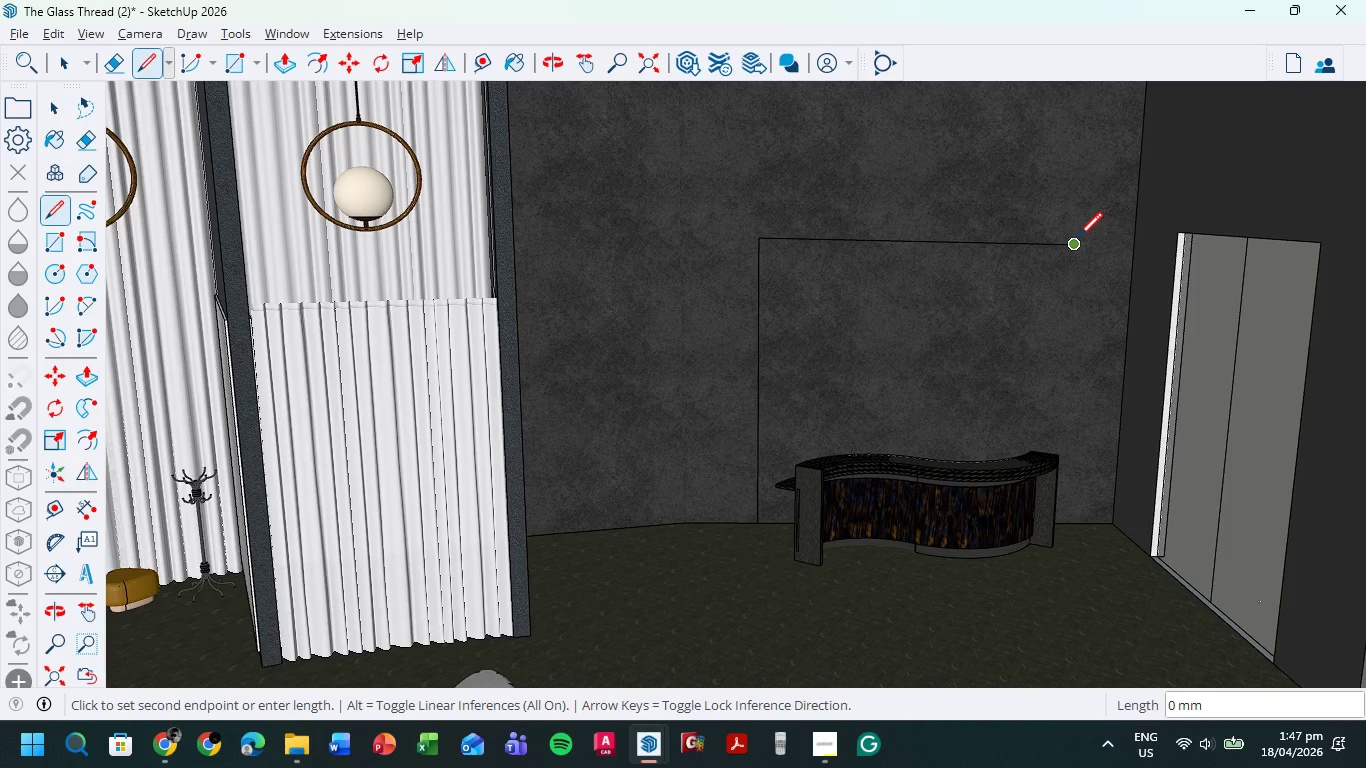 
left_click([1078, 239])
 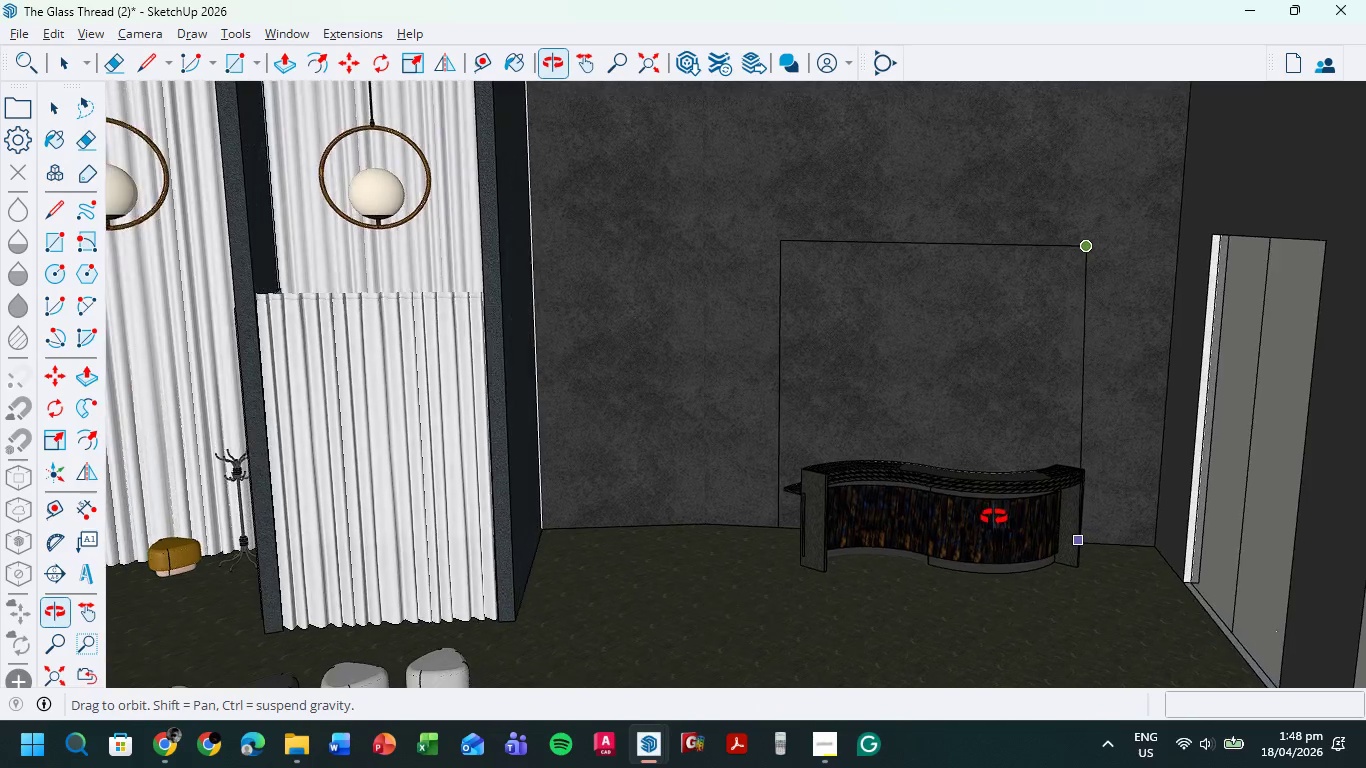 
scroll: coordinate [1102, 463], scroll_direction: up, amount: 1.0
 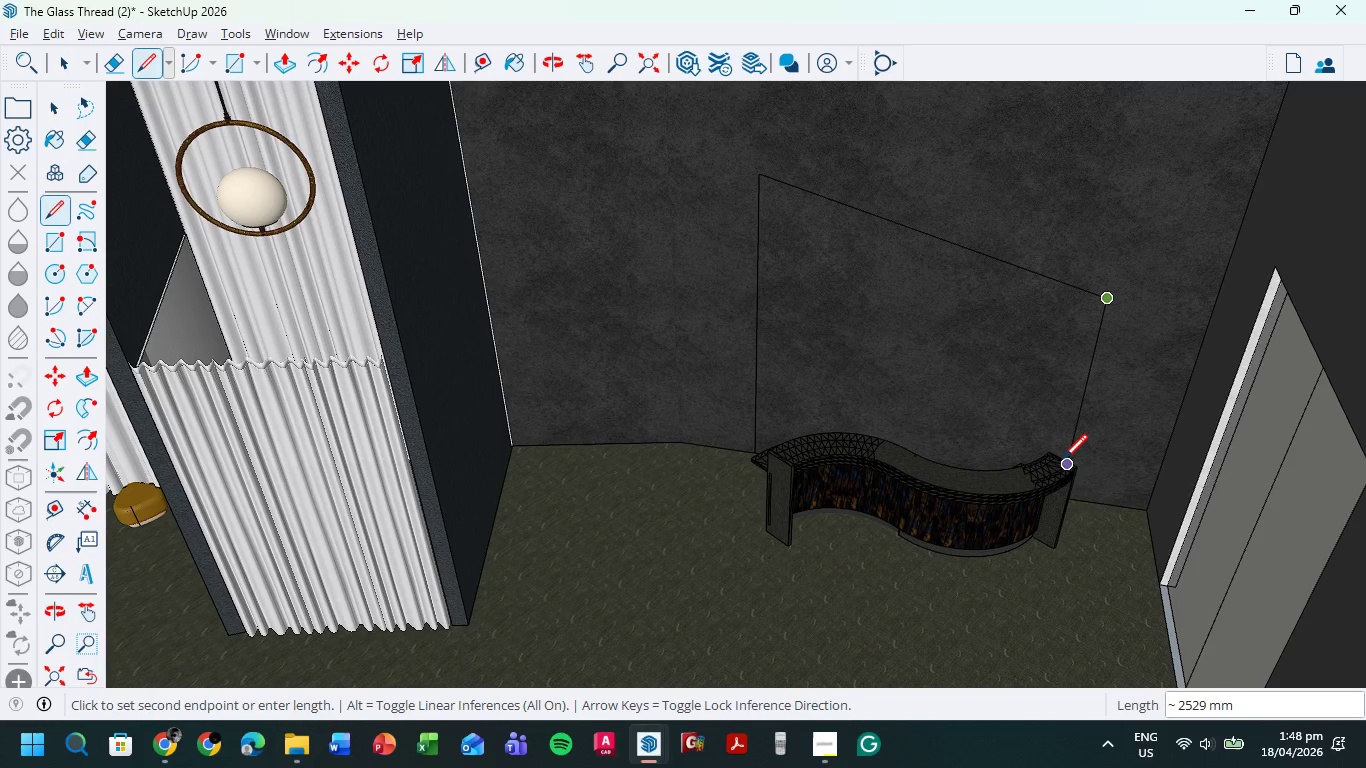 
key(Control+Z)
 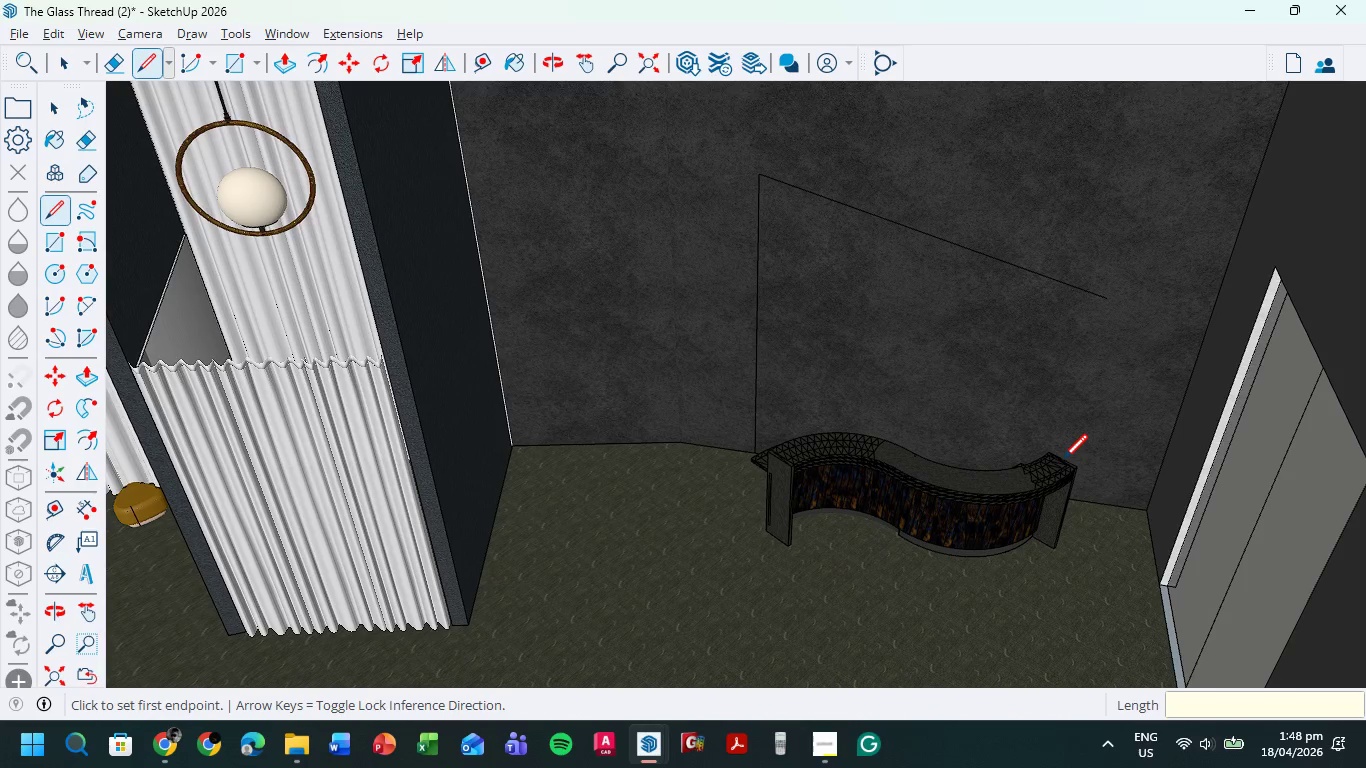 
key(Control+Z)
 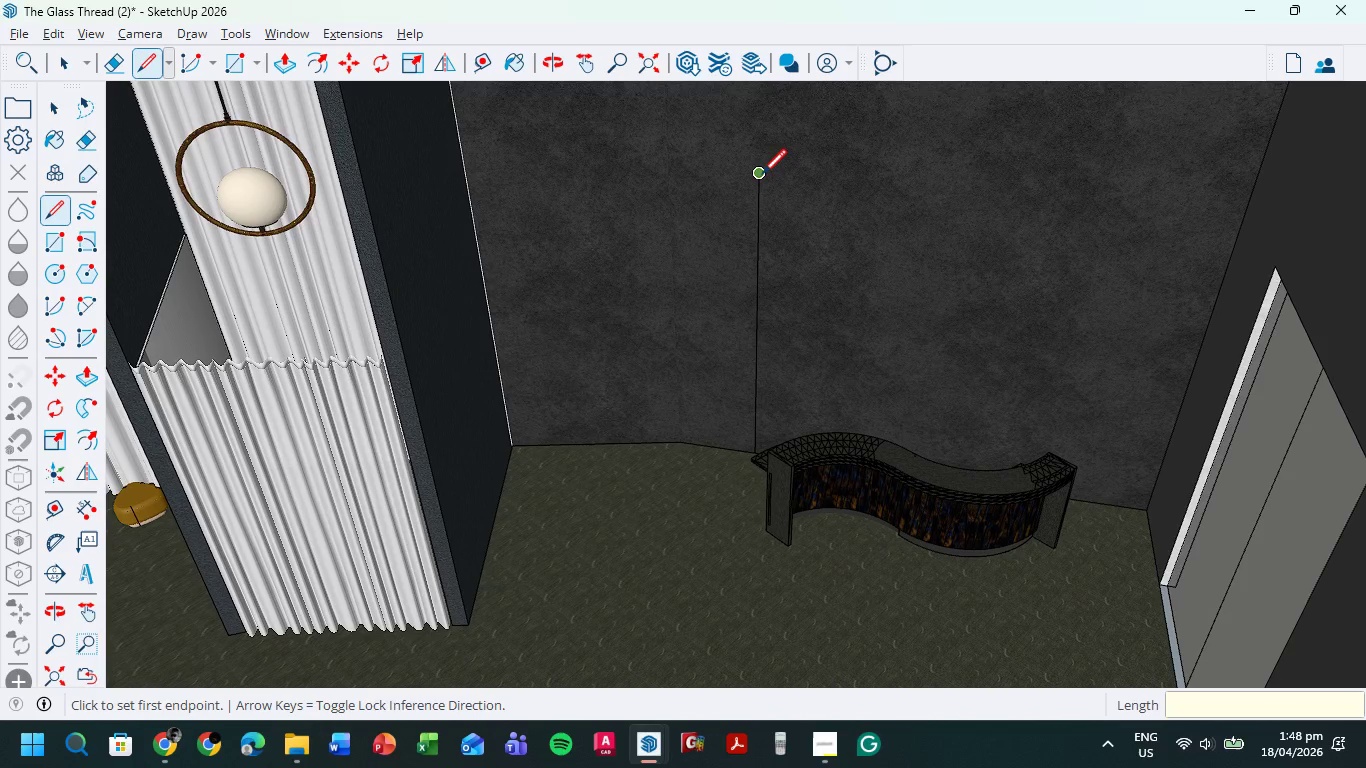 
left_click([761, 169])
 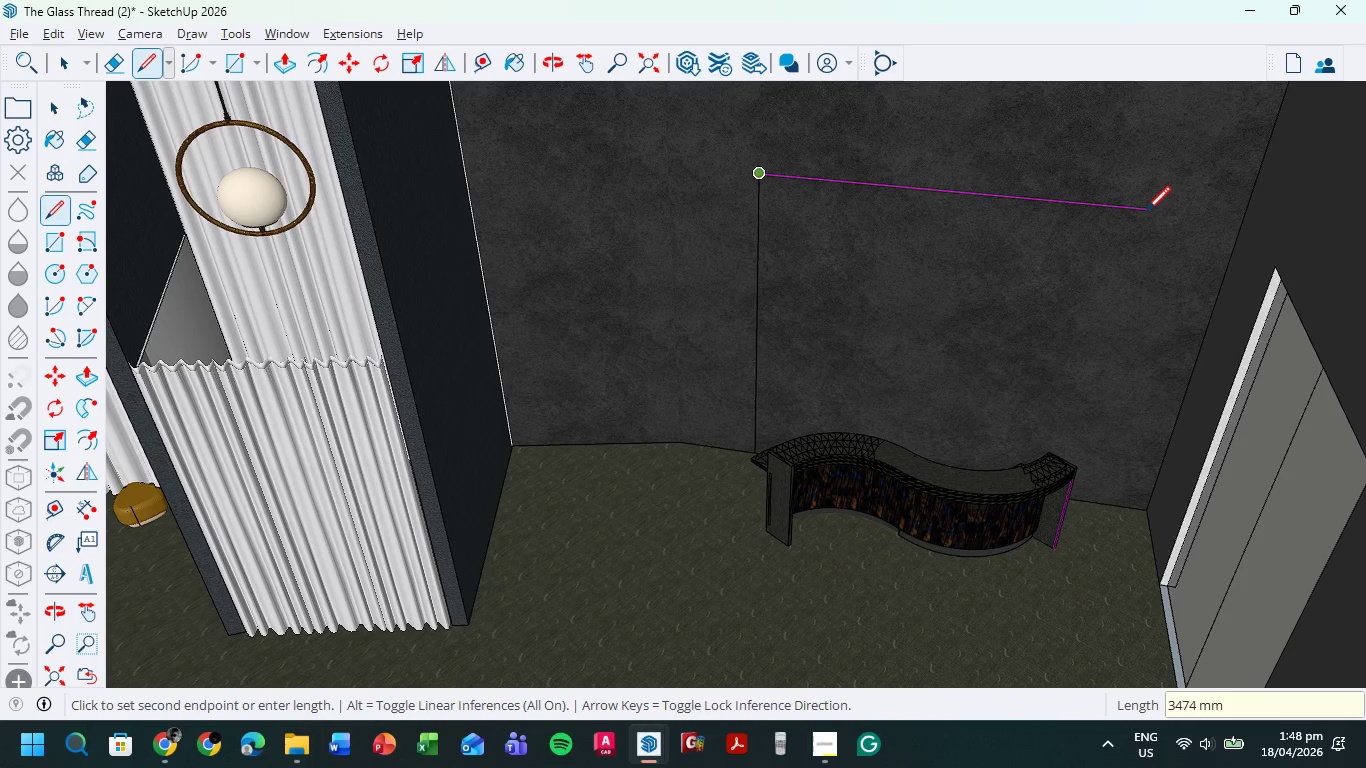 
double_click([1149, 213])
 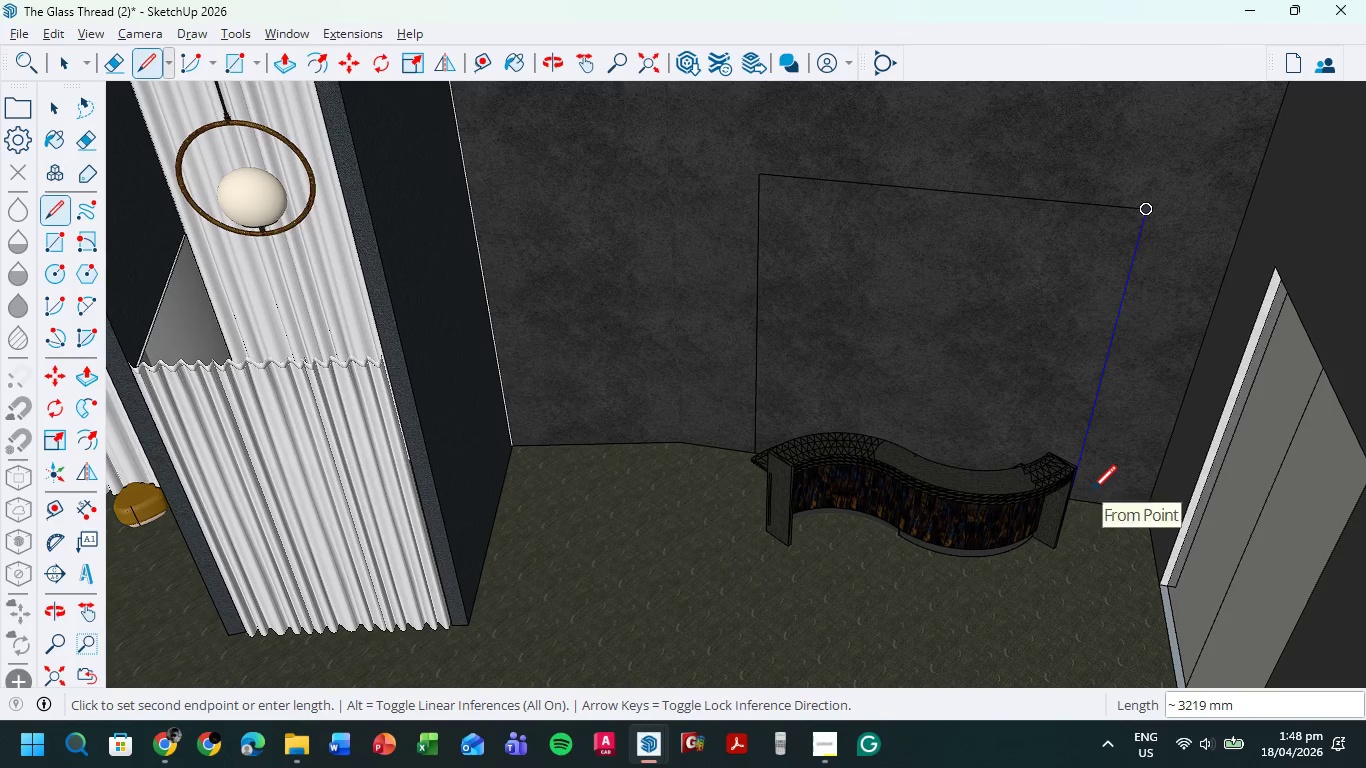 
scroll: coordinate [1087, 512], scroll_direction: up, amount: 5.0
 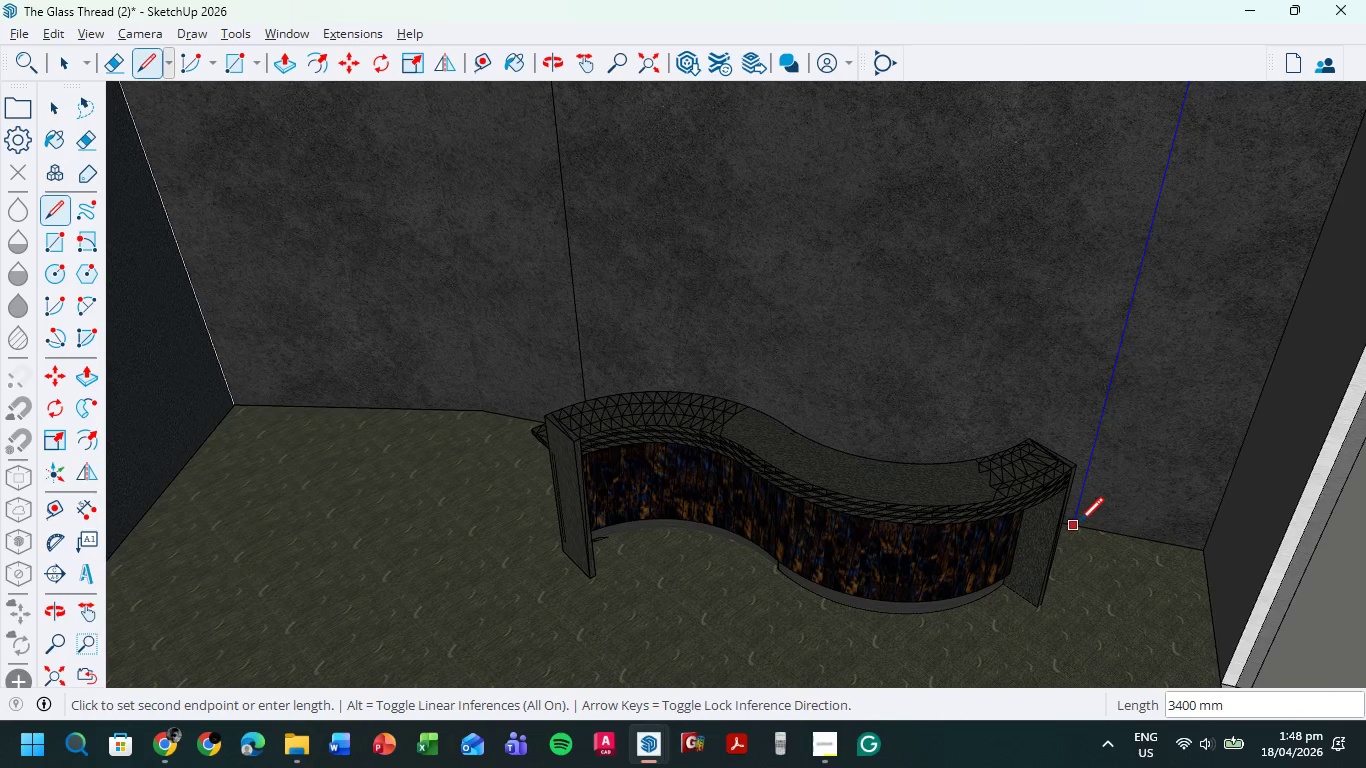 
left_click([1079, 524])
 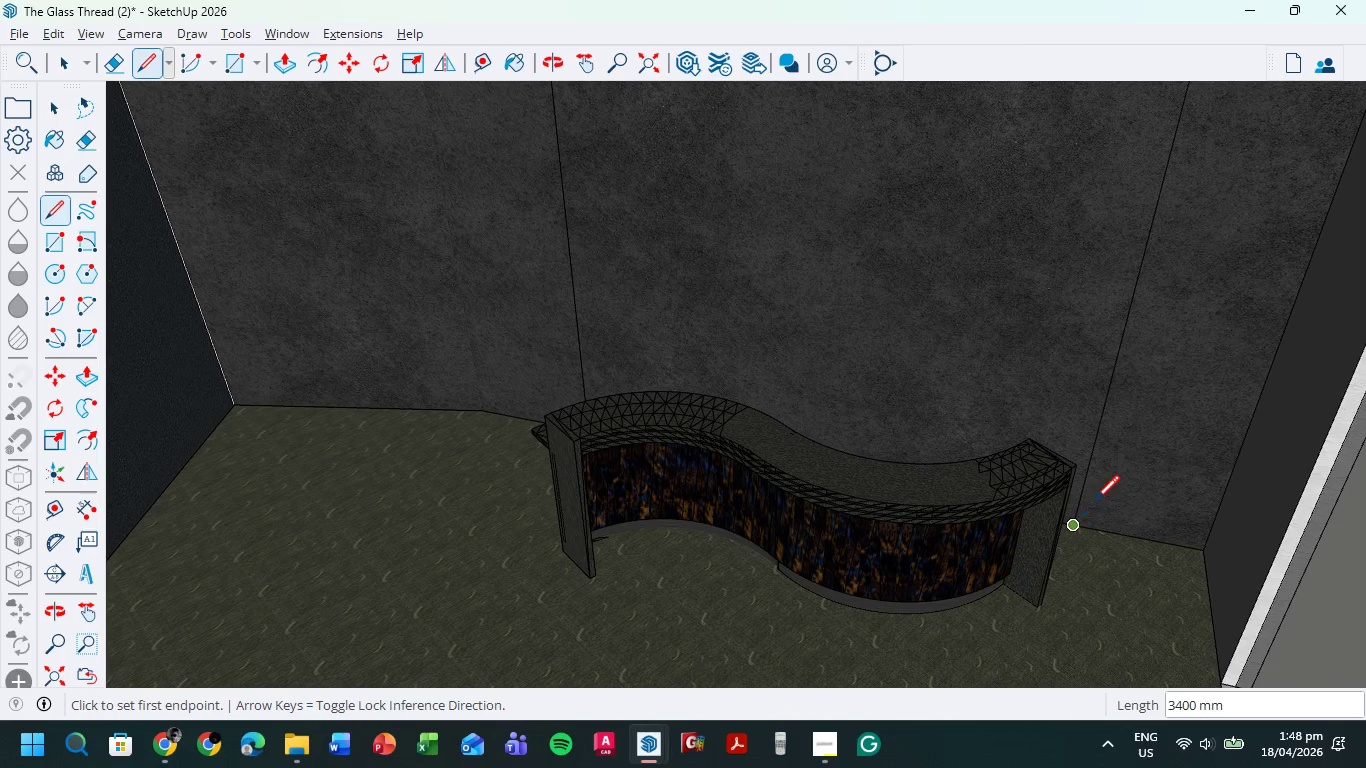 
scroll: coordinate [1107, 490], scroll_direction: down, amount: 7.0
 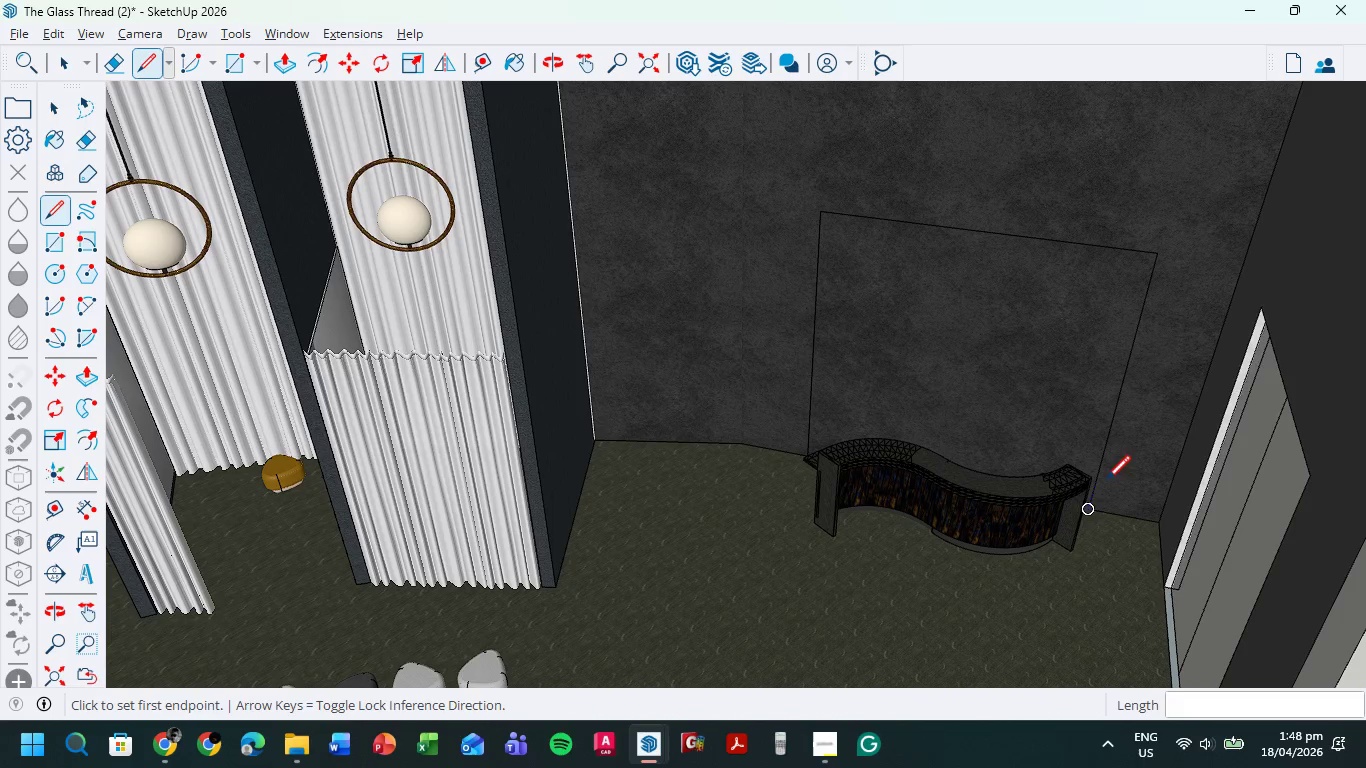 
key(P)
 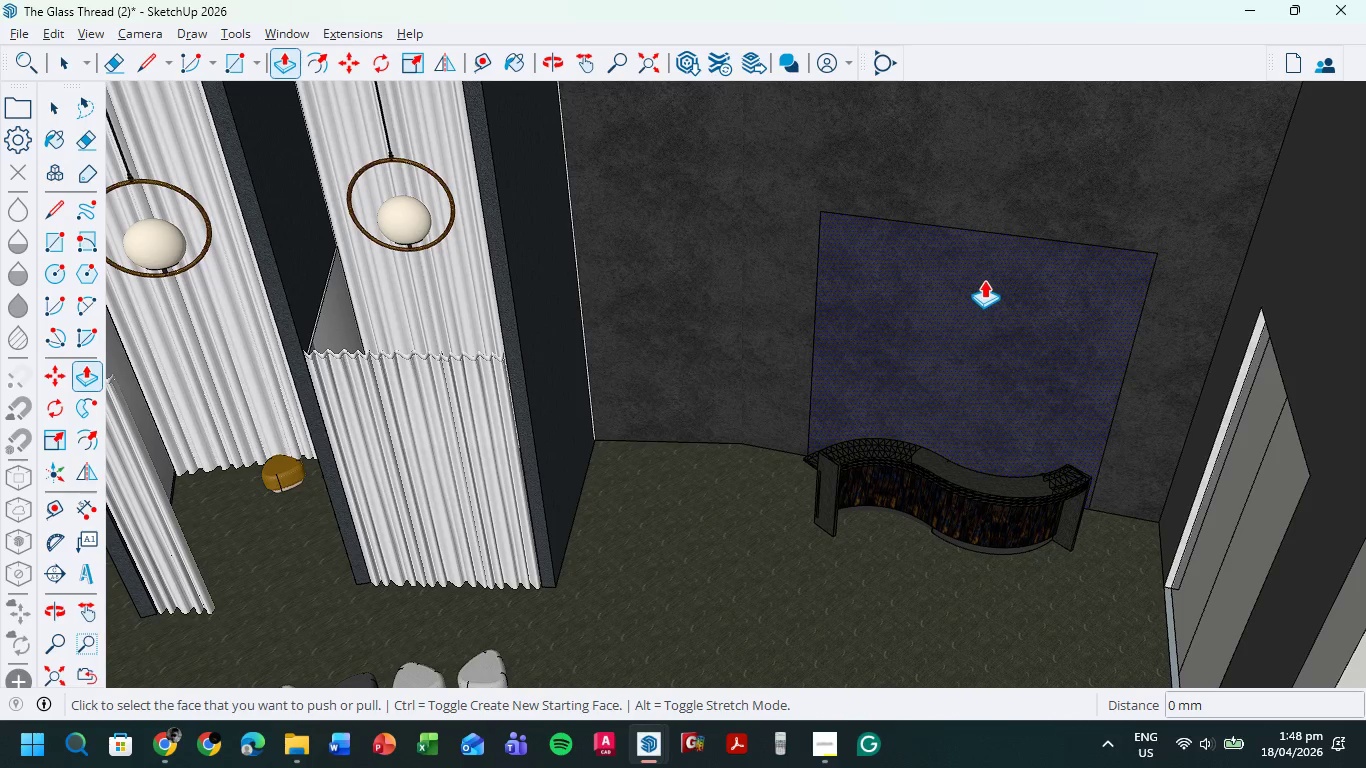 
left_click([984, 279])
 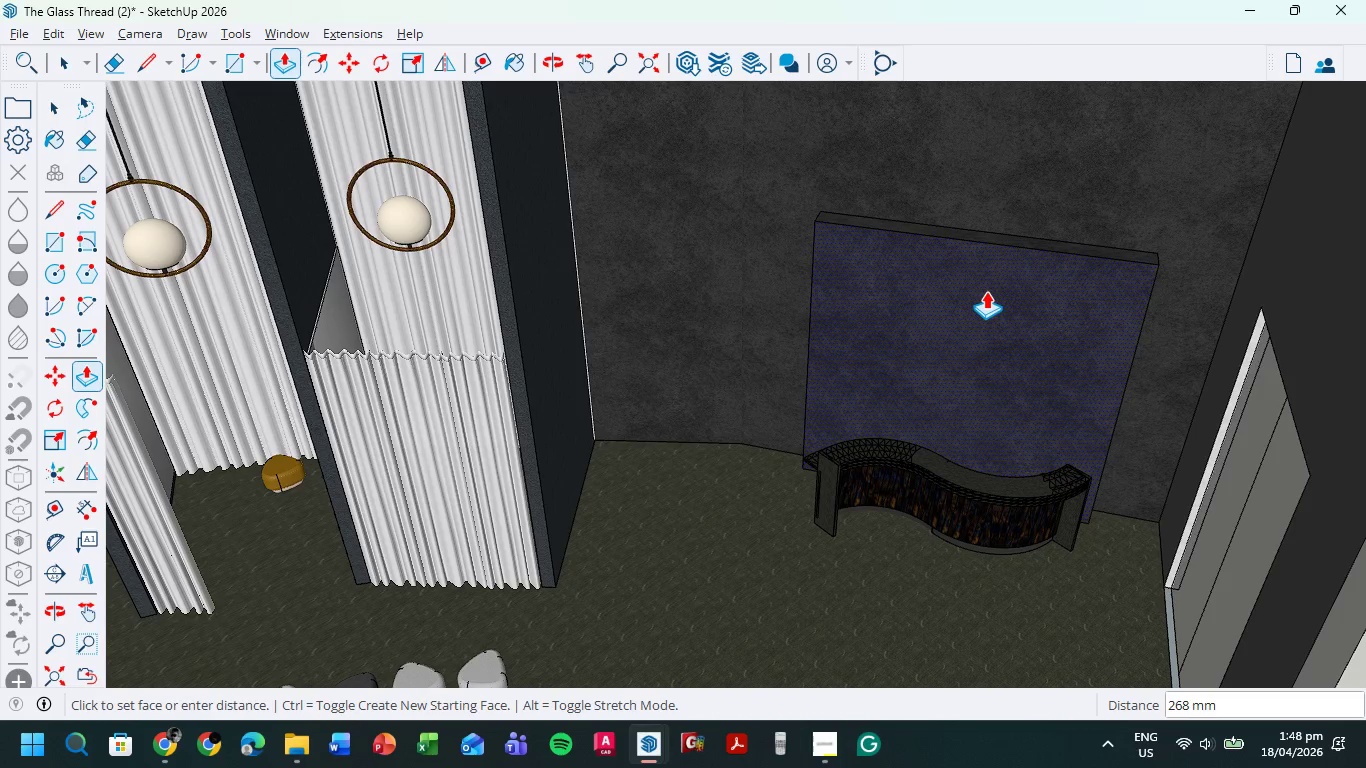 
left_click([984, 295])
 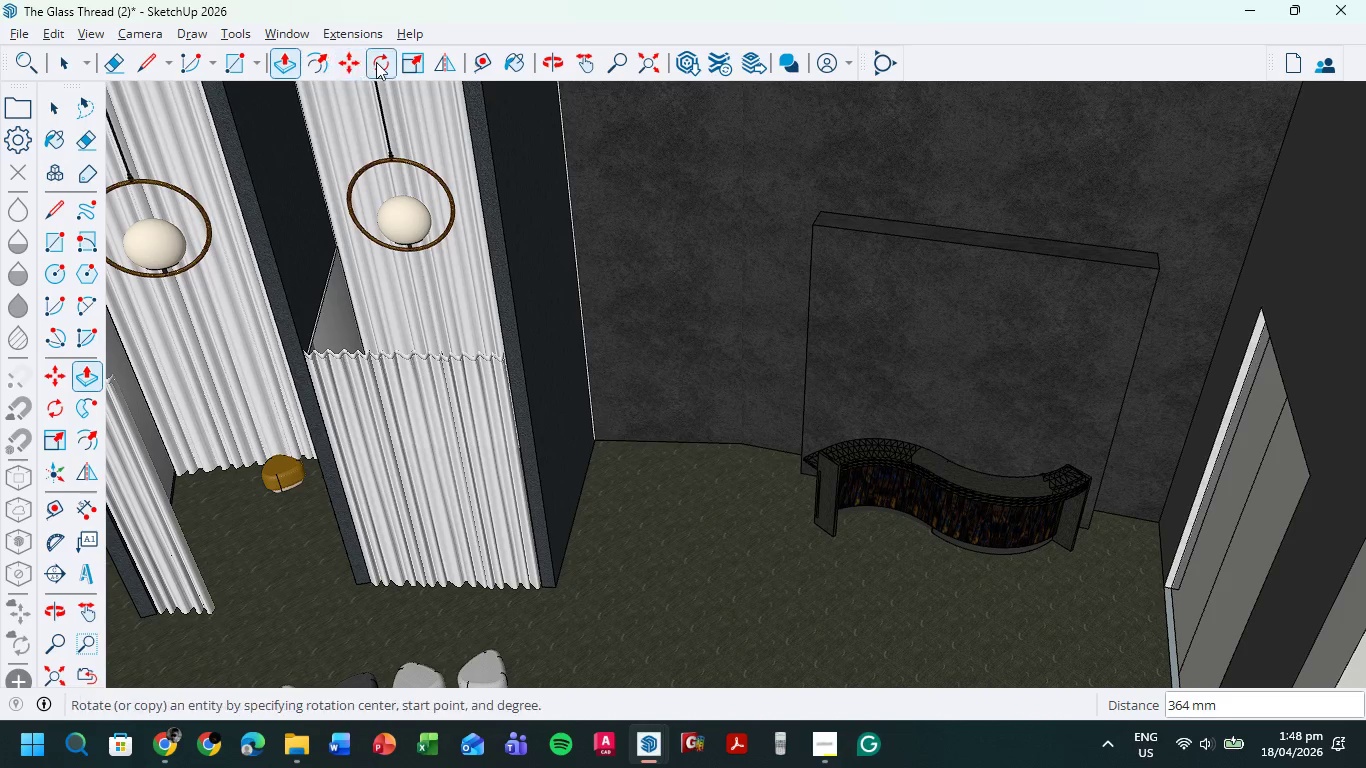 
left_click([317, 61])
 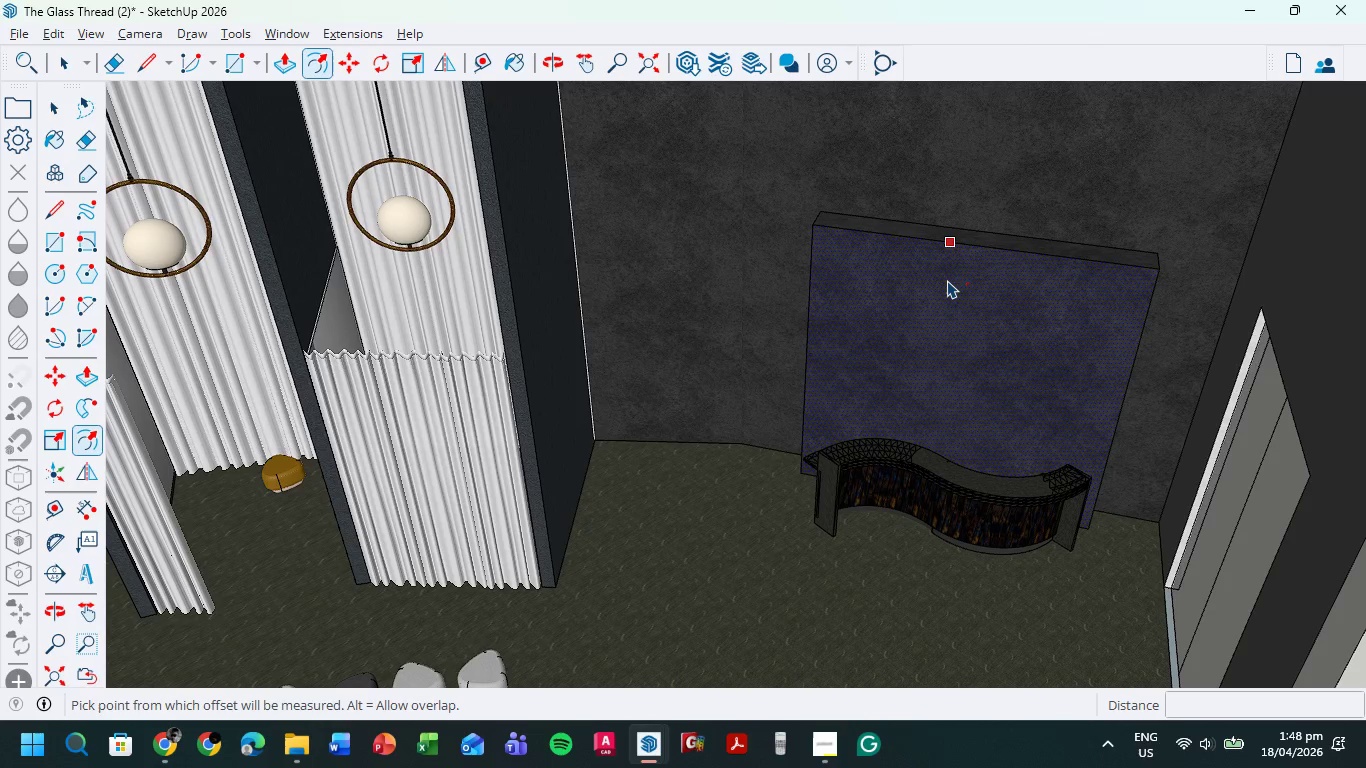 
left_click([947, 280])
 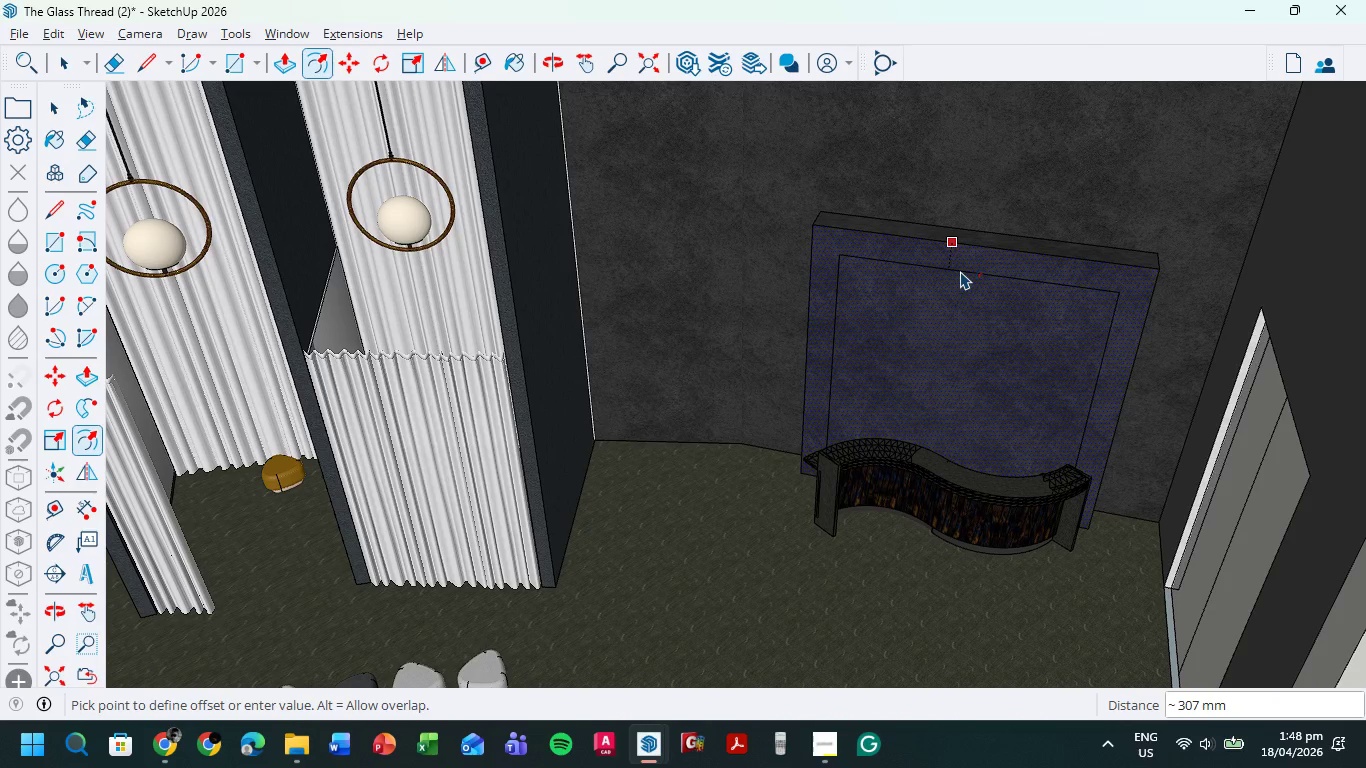 
wait(9.08)
 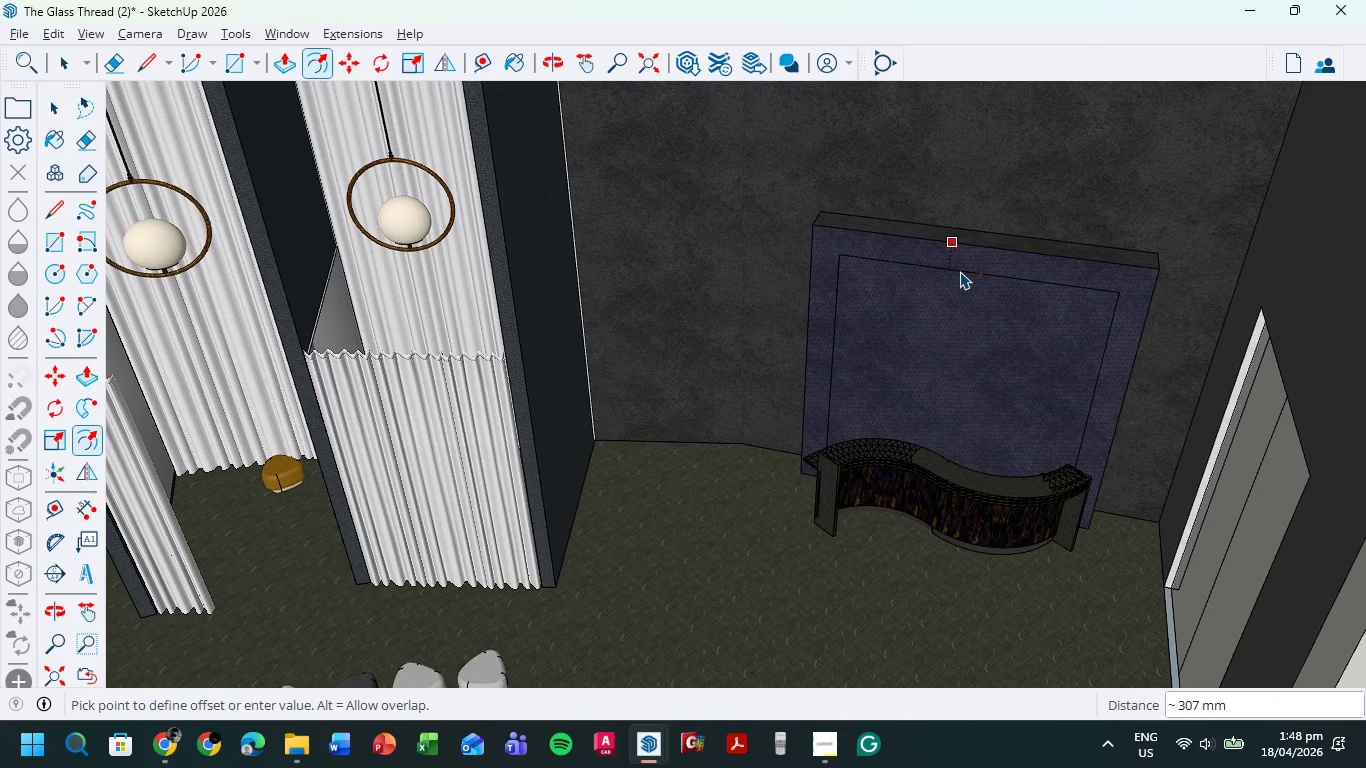 
key(Numpad2)
 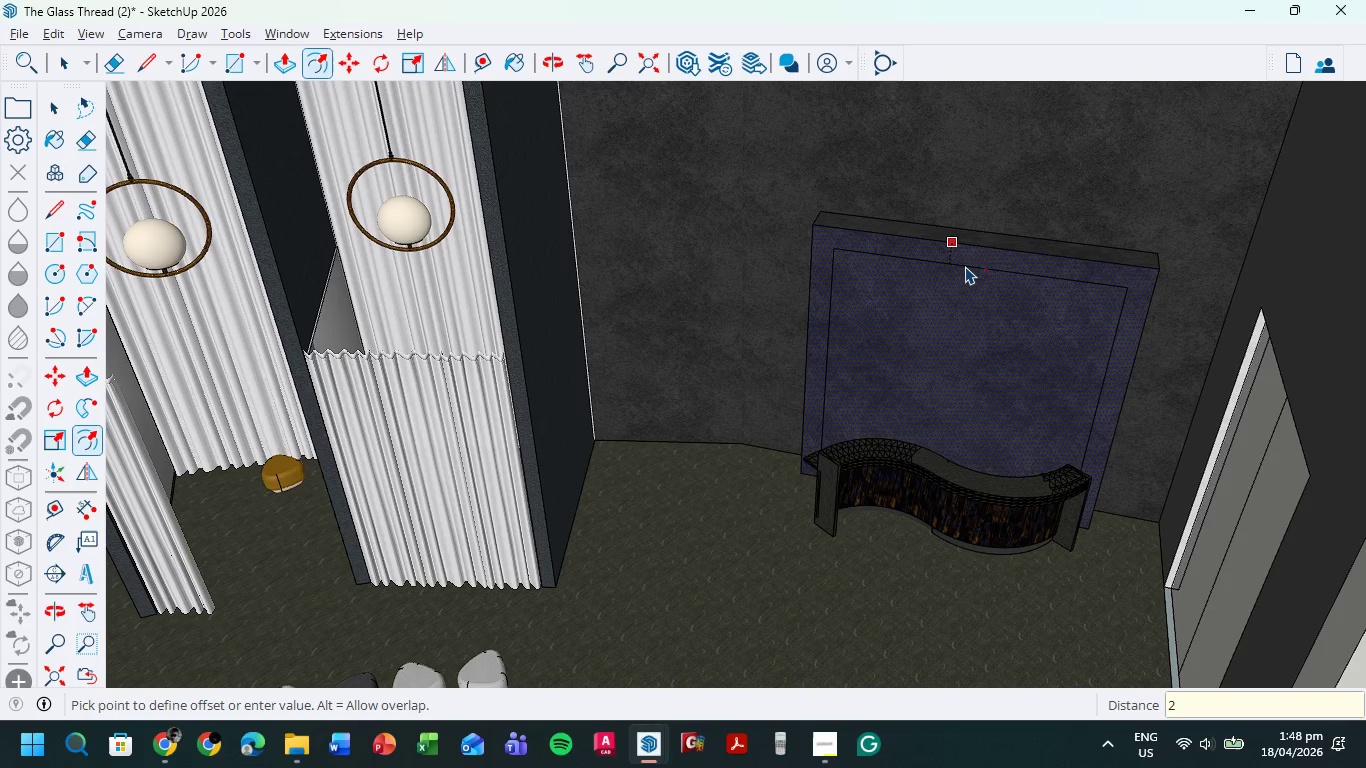 
key(Numpad3)
 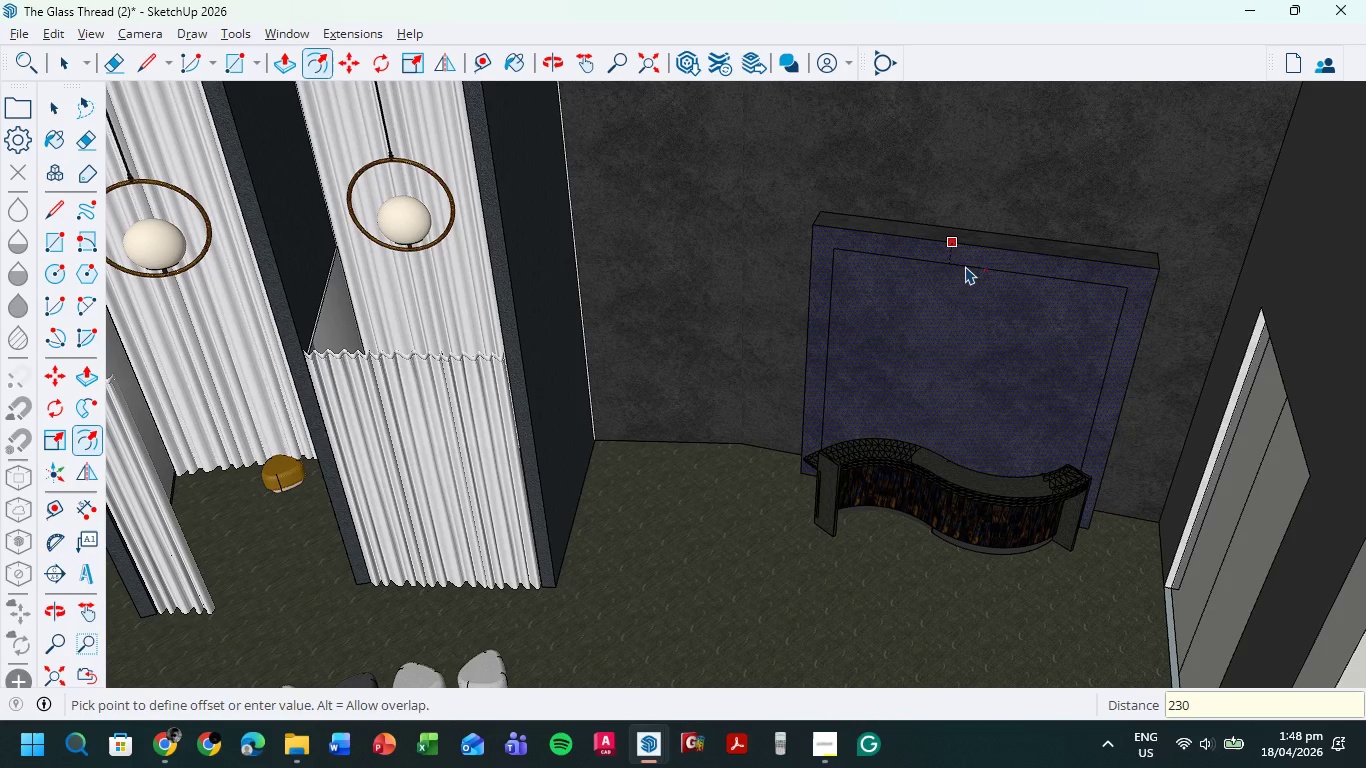 
key(Numpad0)
 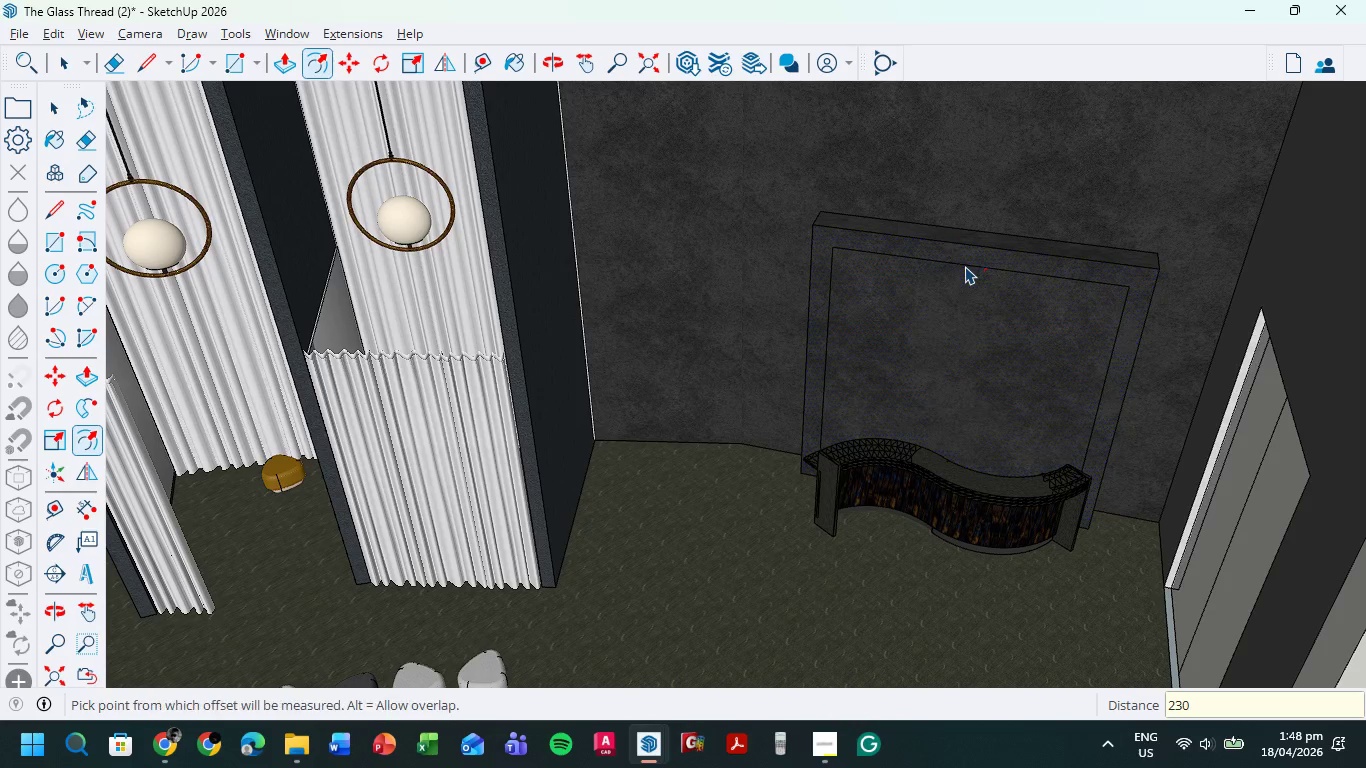 
key(NumpadEnter)
 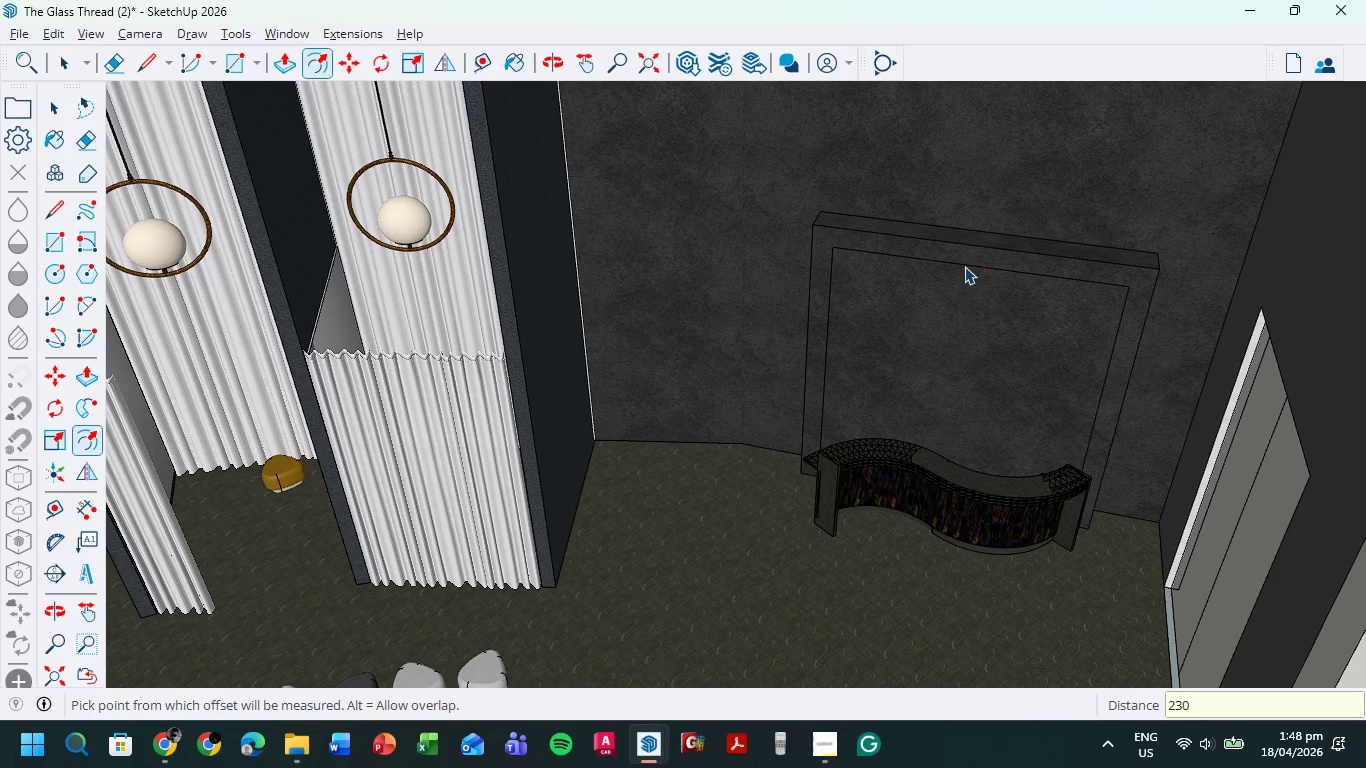 
key(P)
 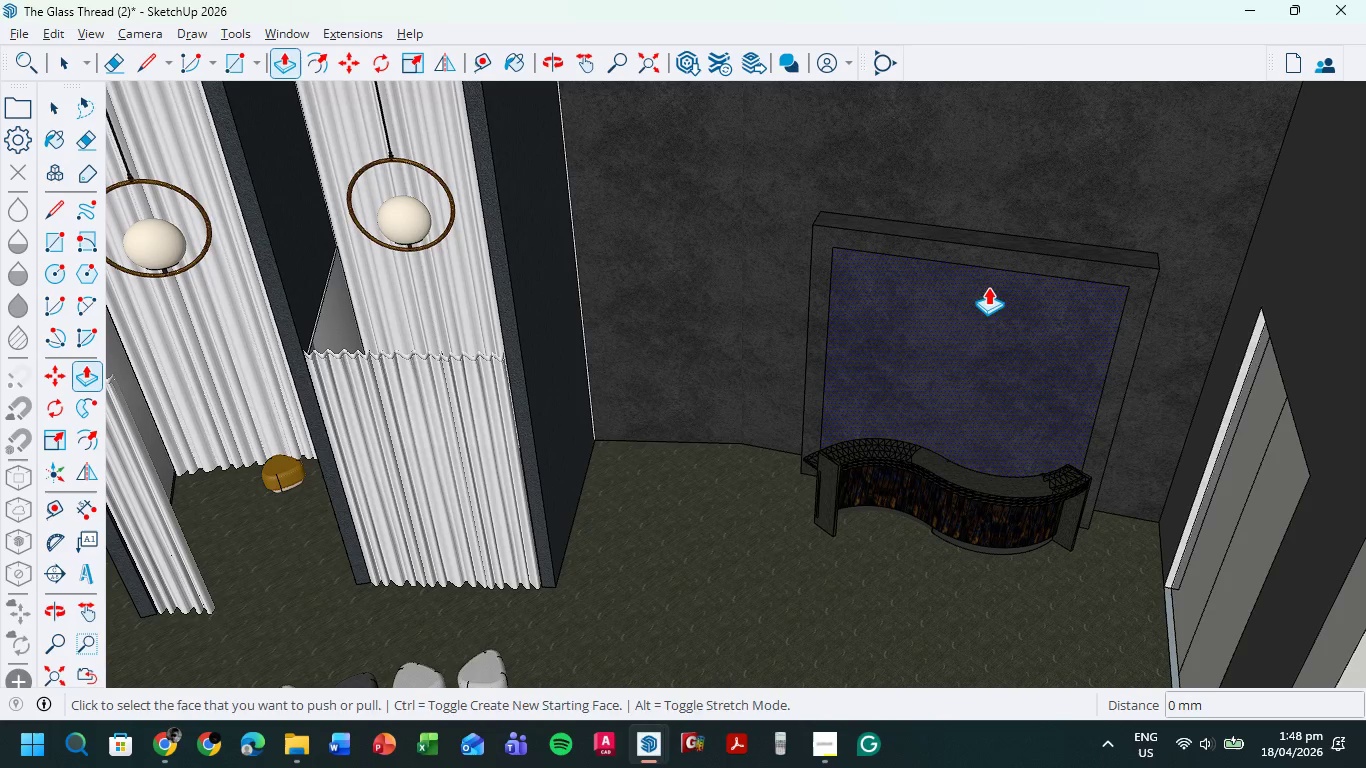 
left_click([988, 287])
 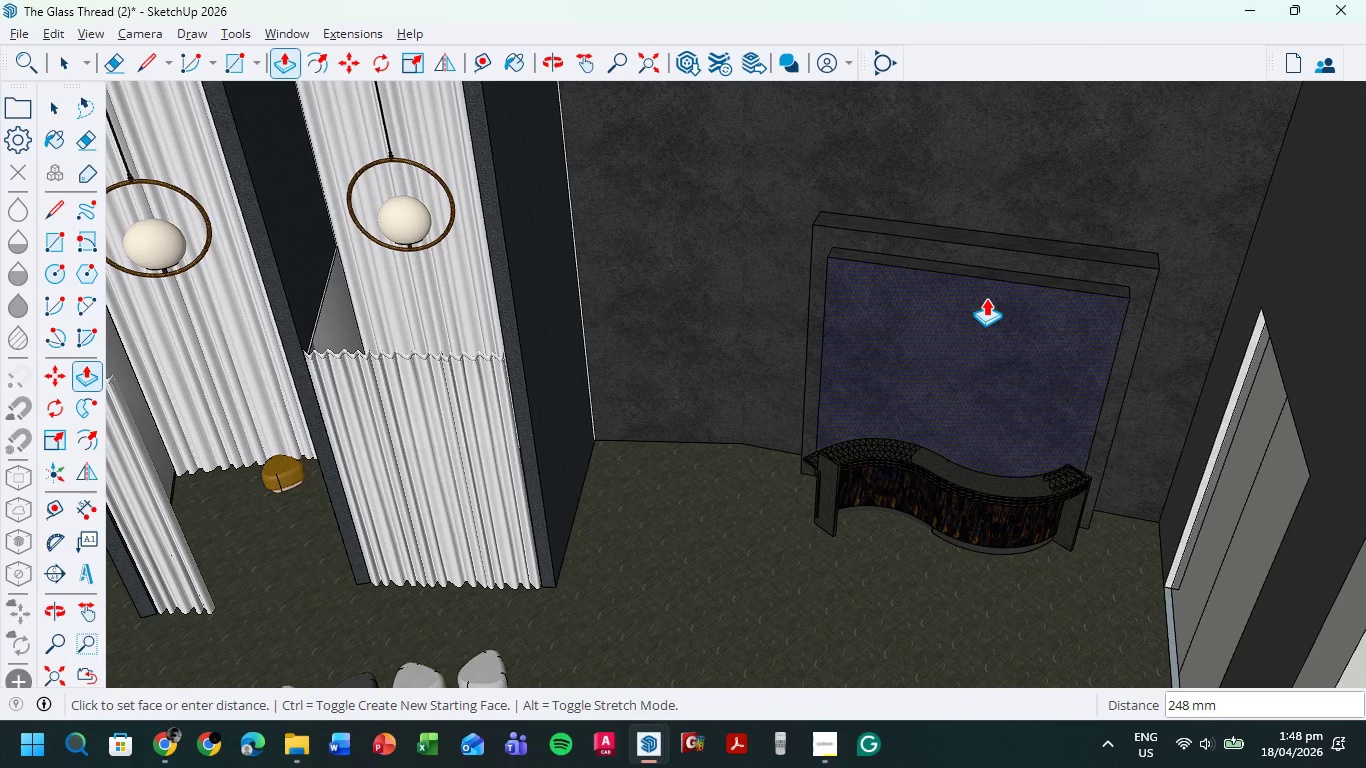 
wait(5.84)
 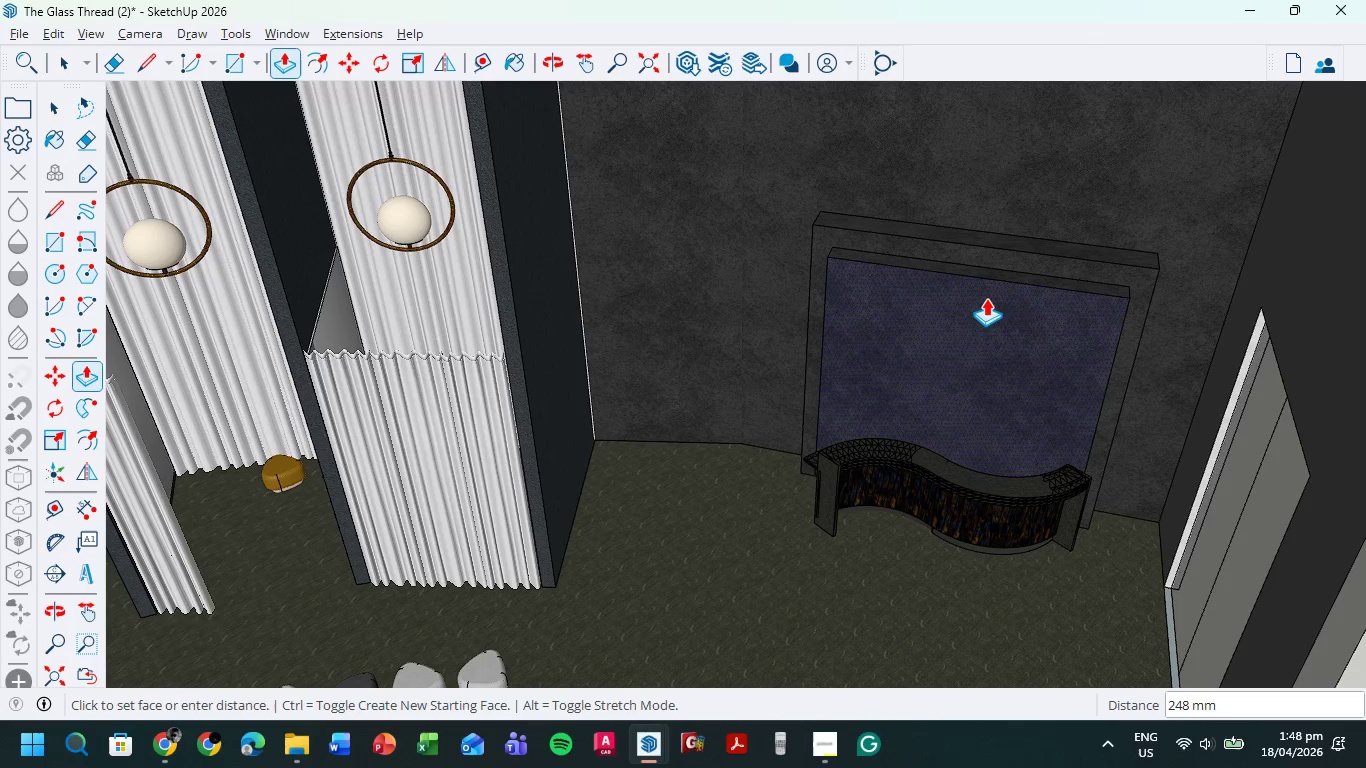 
key(Numpad5)
 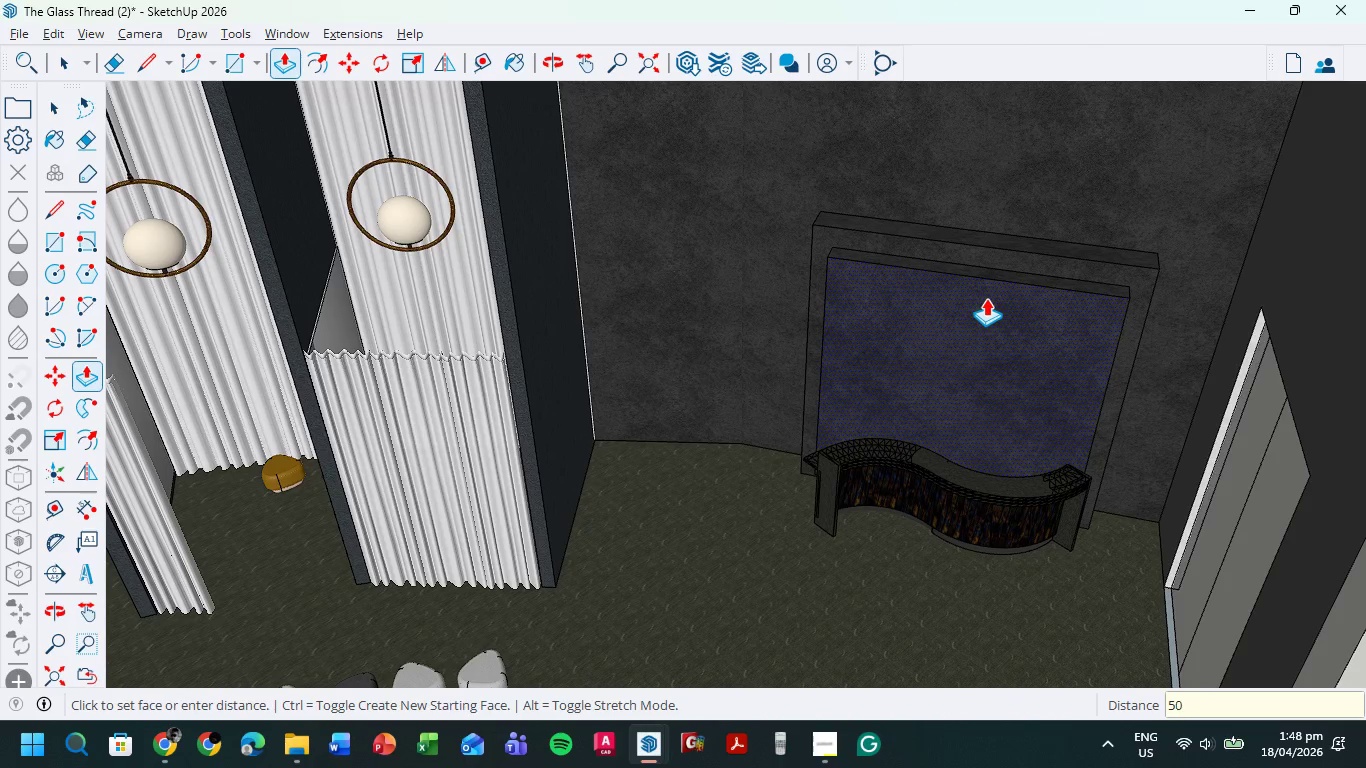 
key(Numpad0)
 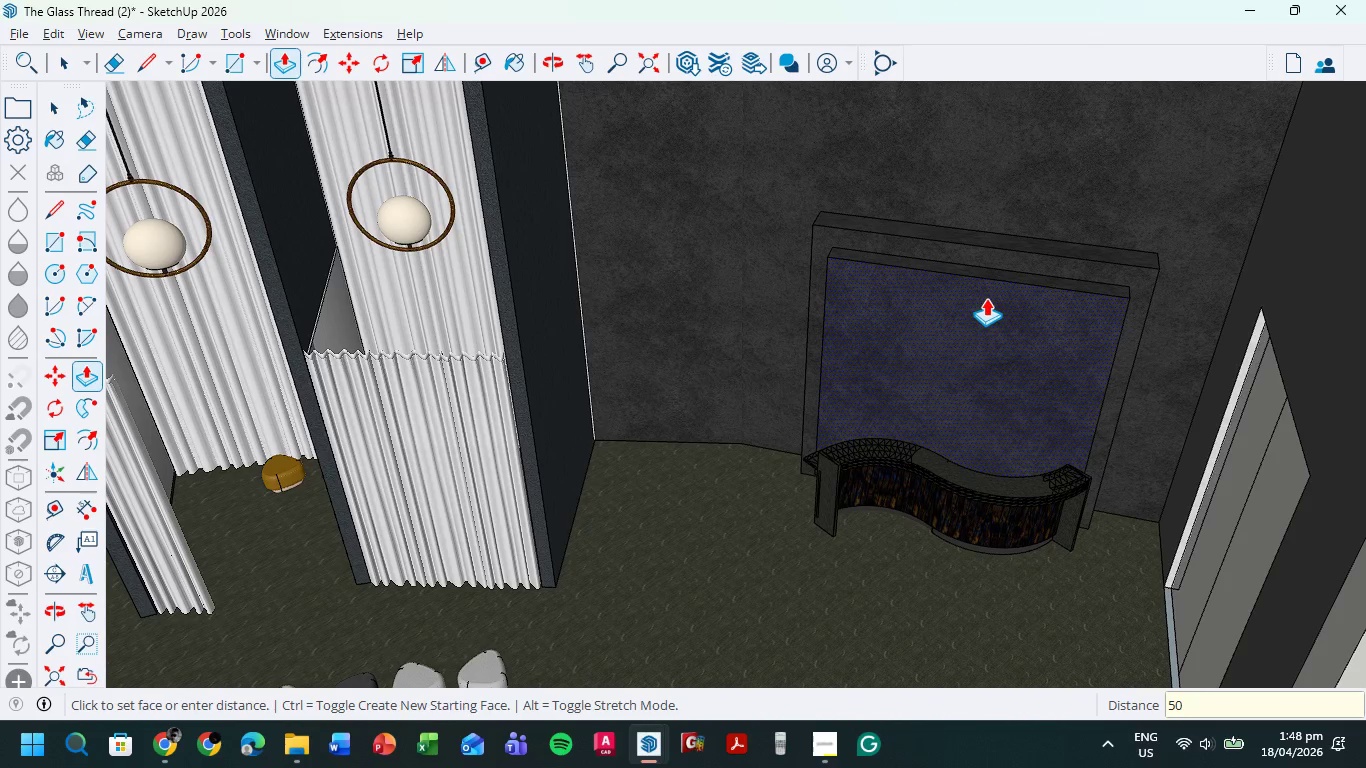 
key(NumpadEnter)
 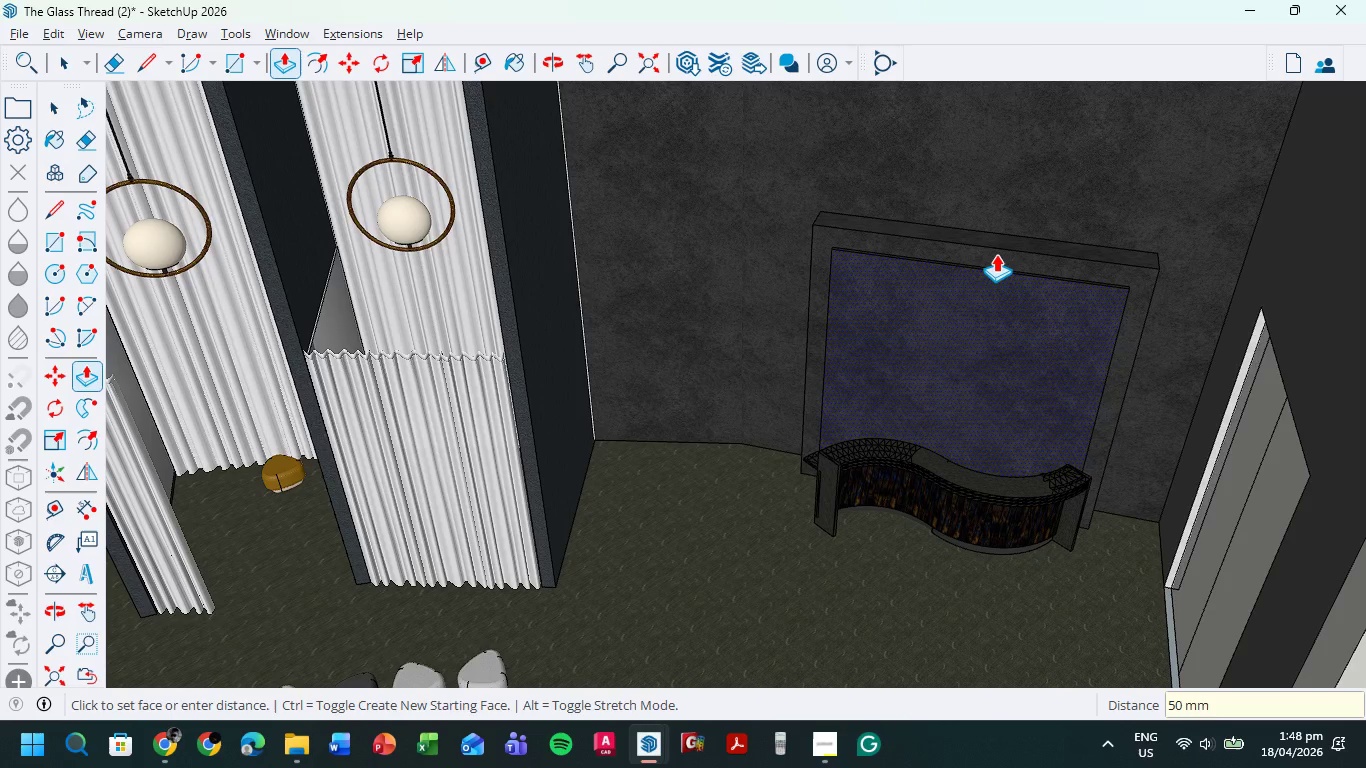 
left_click([987, 256])
 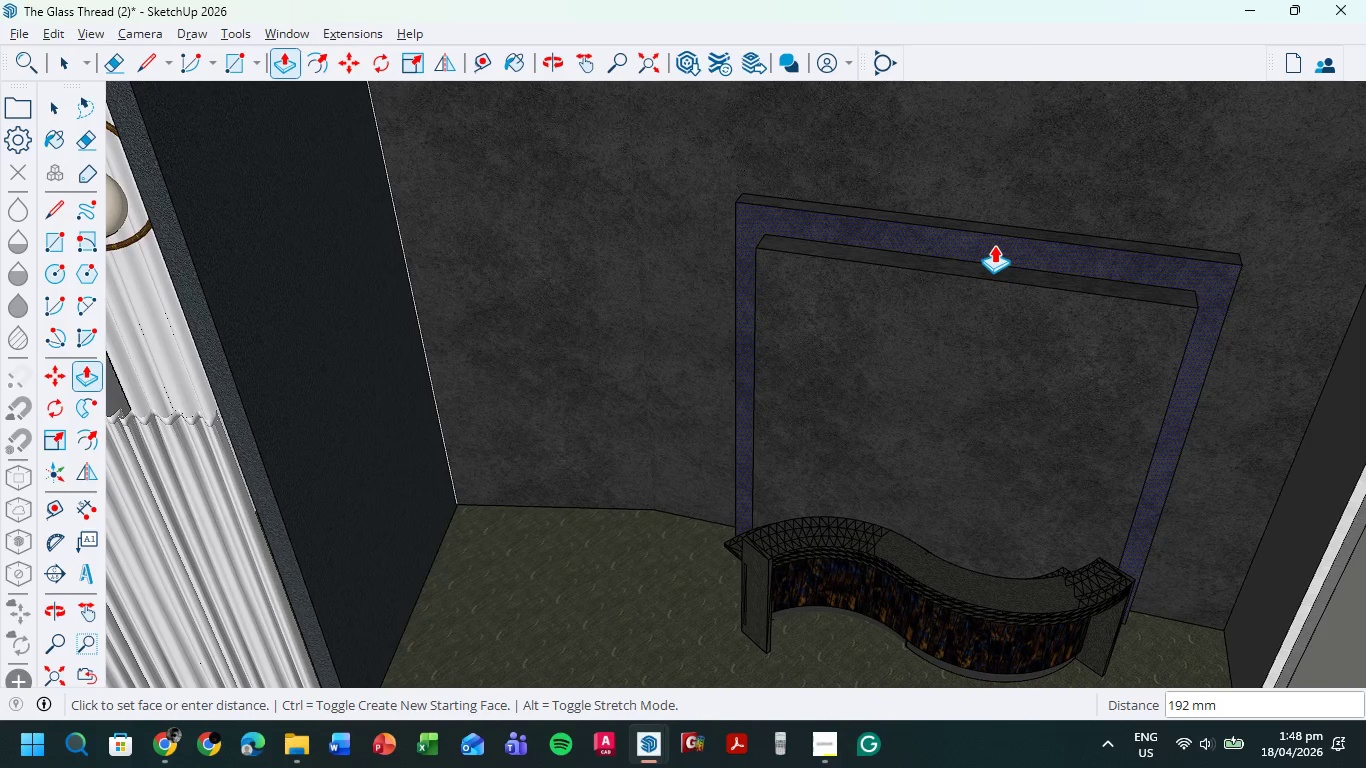 
scroll: coordinate [996, 252], scroll_direction: up, amount: 5.0
 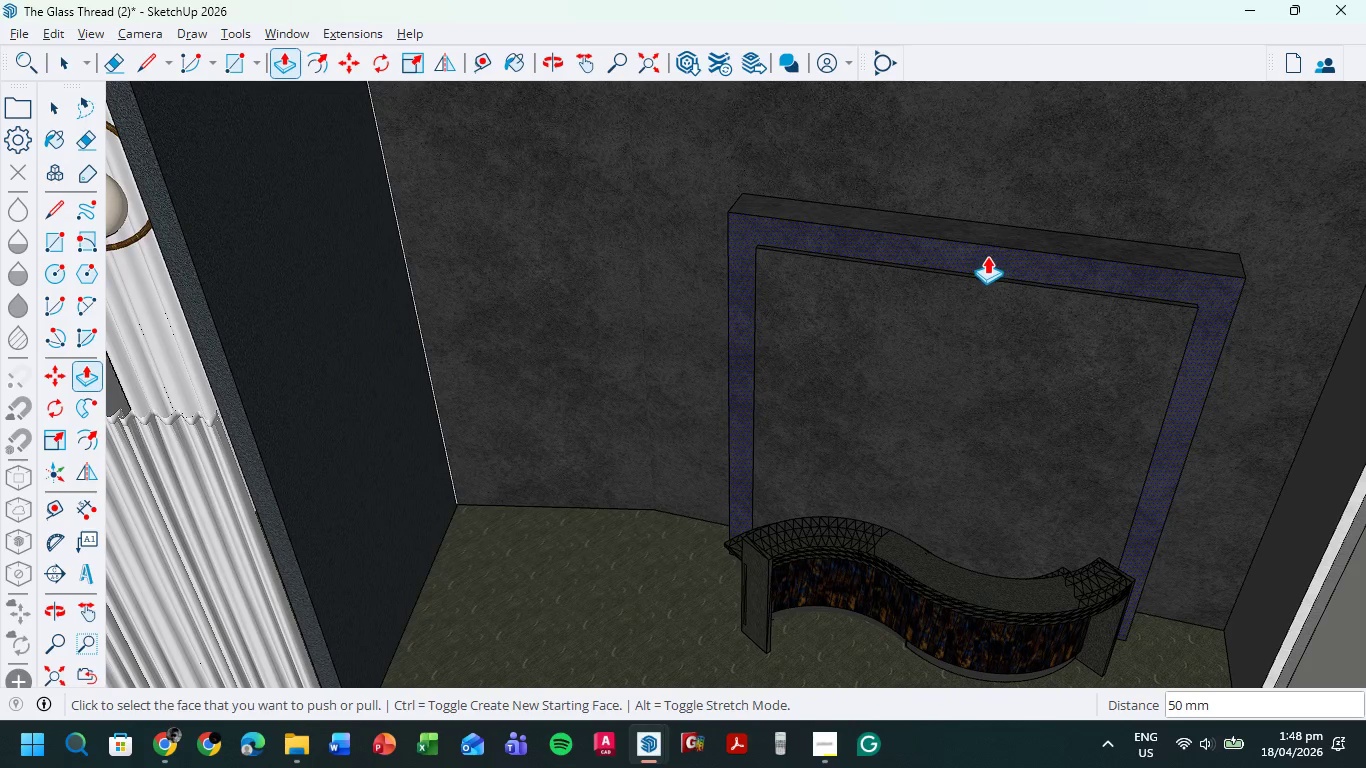 
key(Numpad1)
 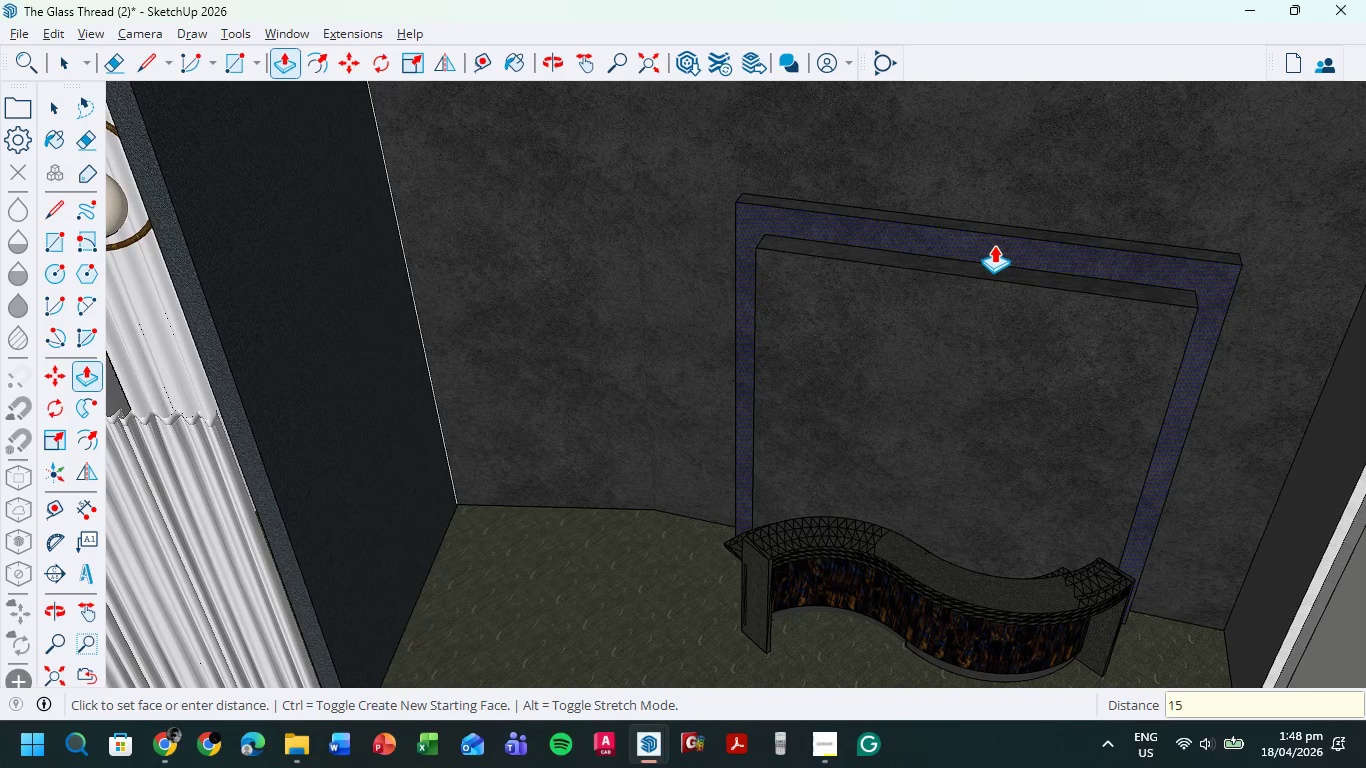 
key(Numpad5)
 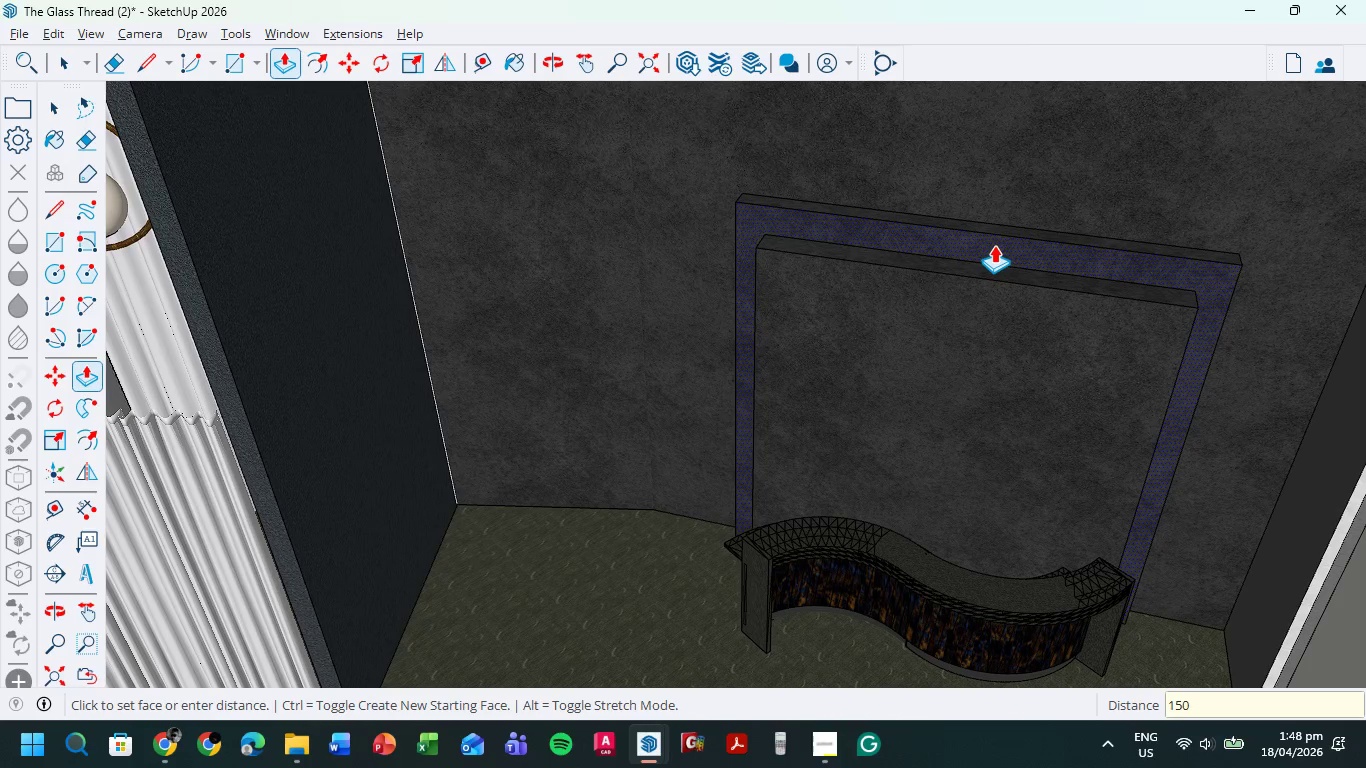 
key(Numpad0)
 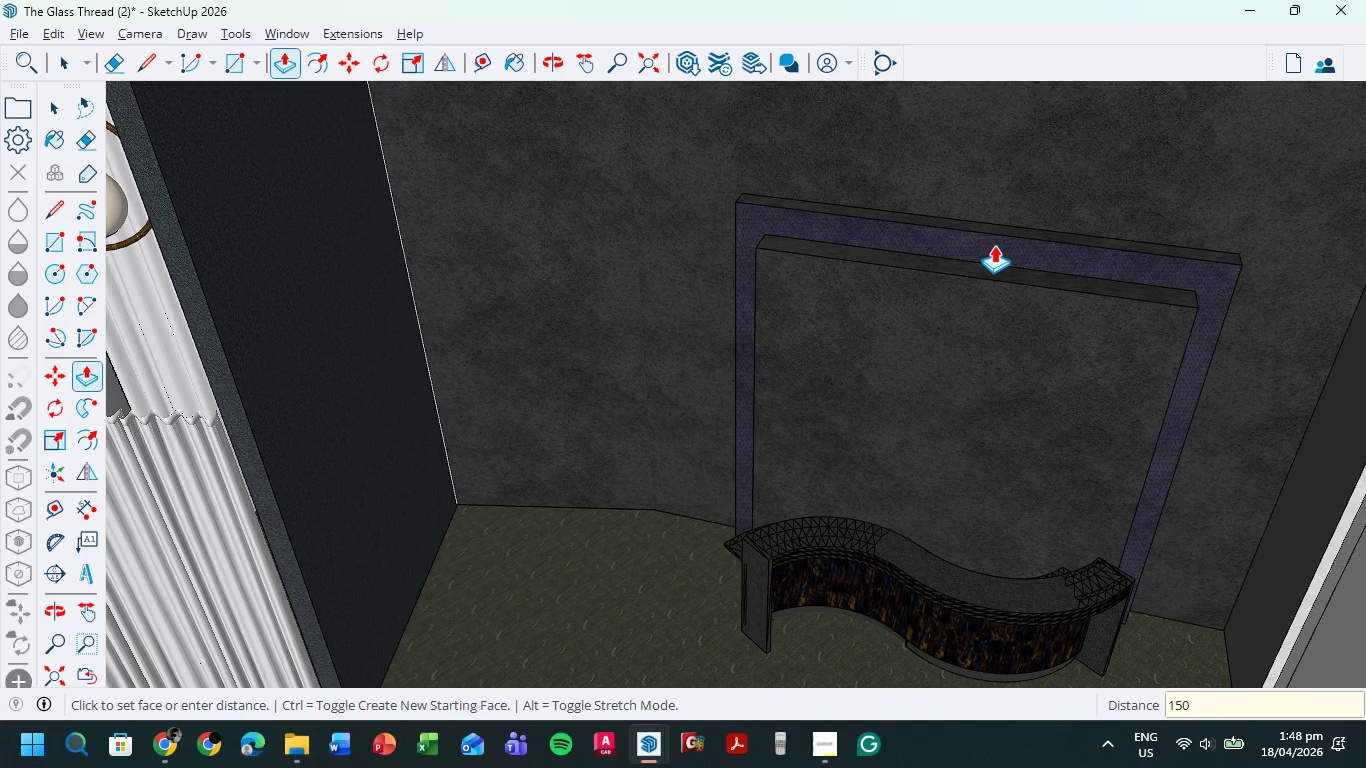 
key(NumpadEnter)
 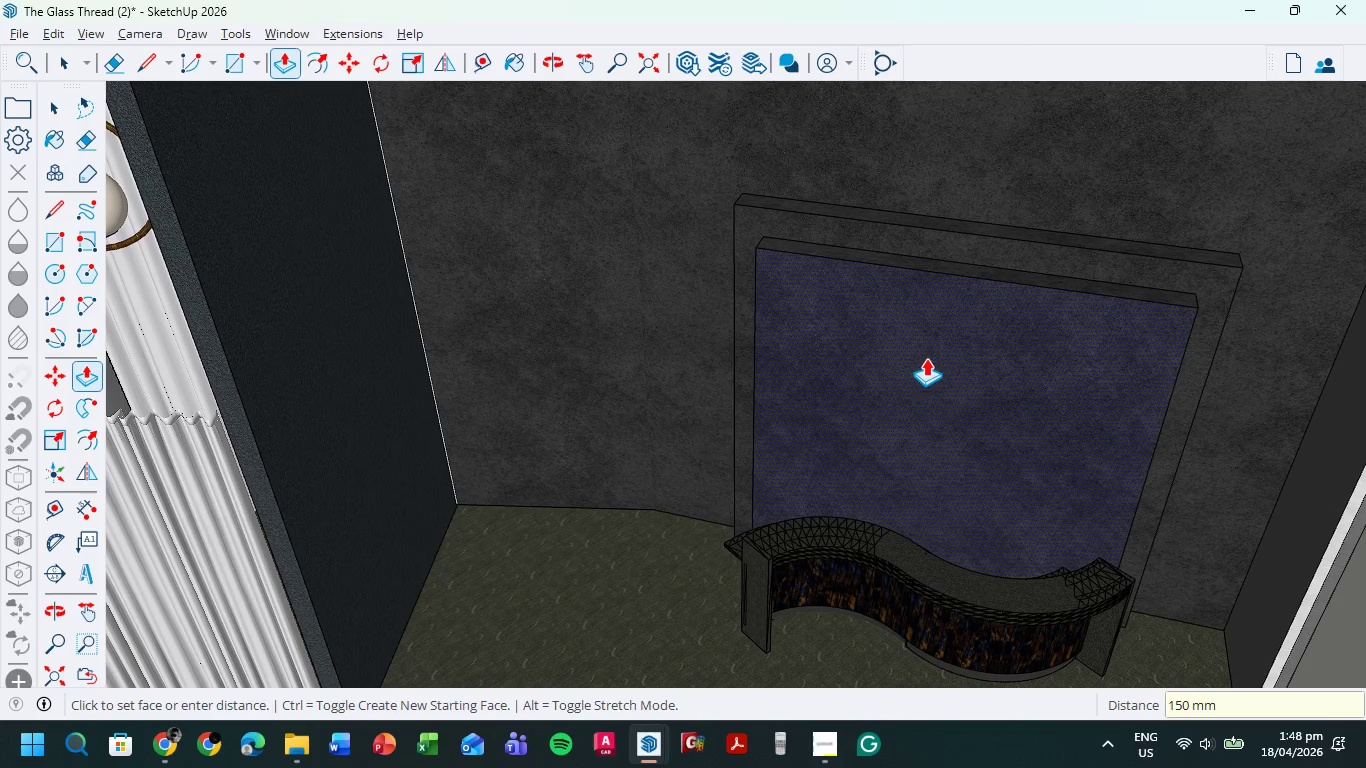 
left_click([934, 354])
 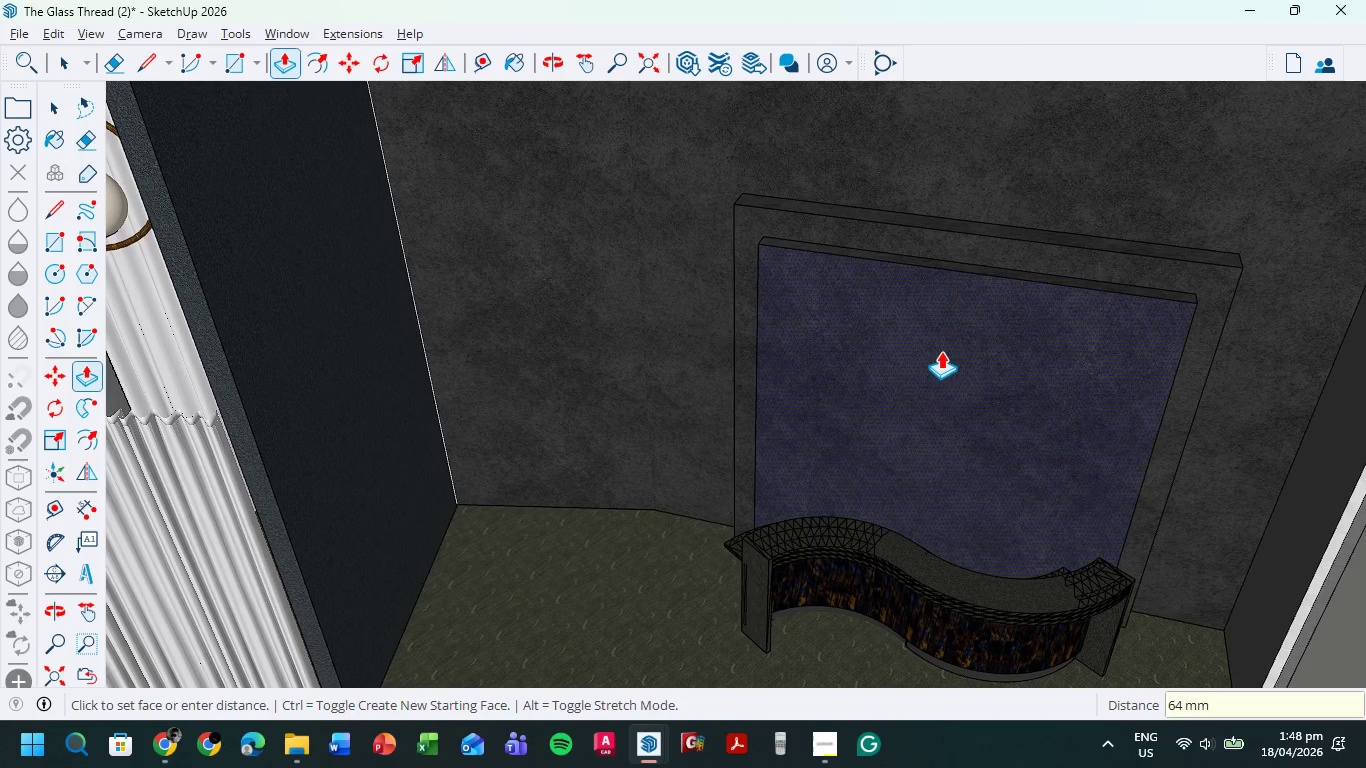 
key(Numpad5)
 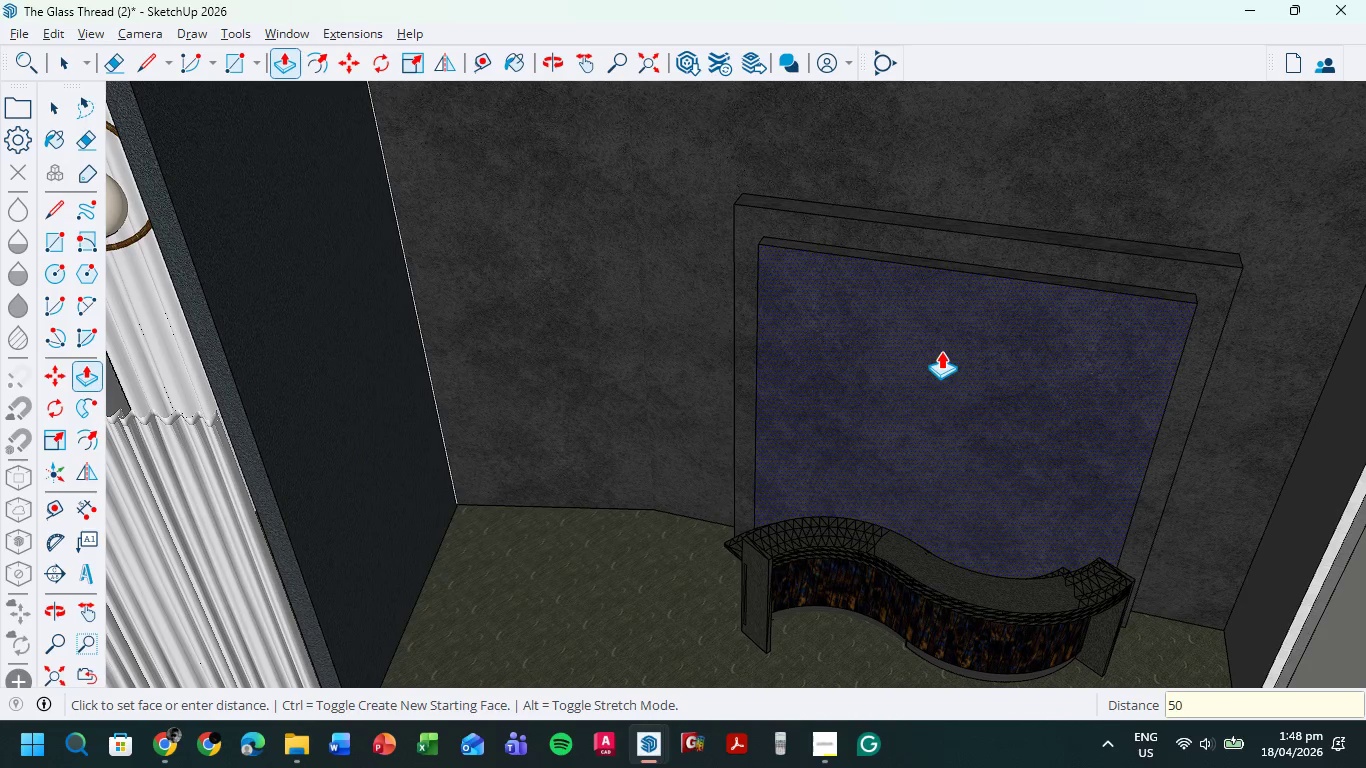 
key(Numpad0)
 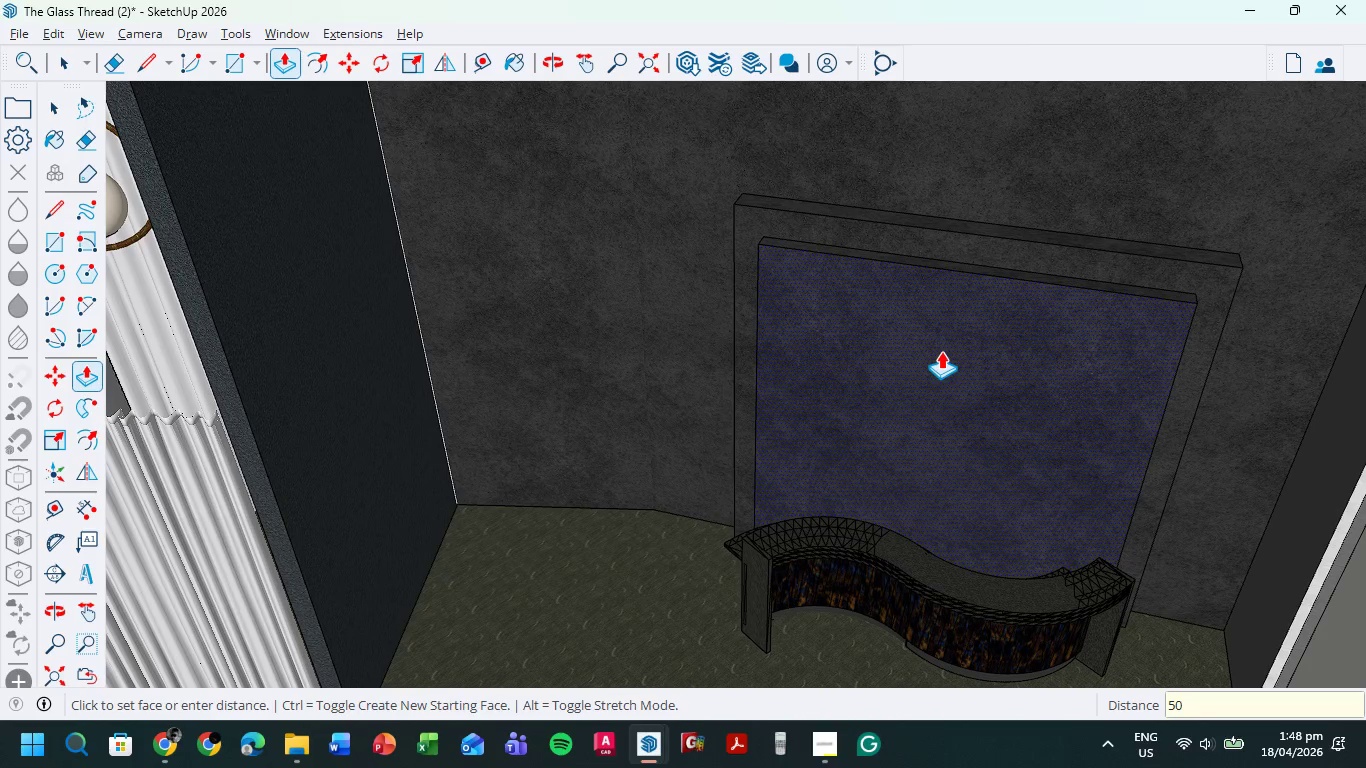 
key(NumpadEnter)
 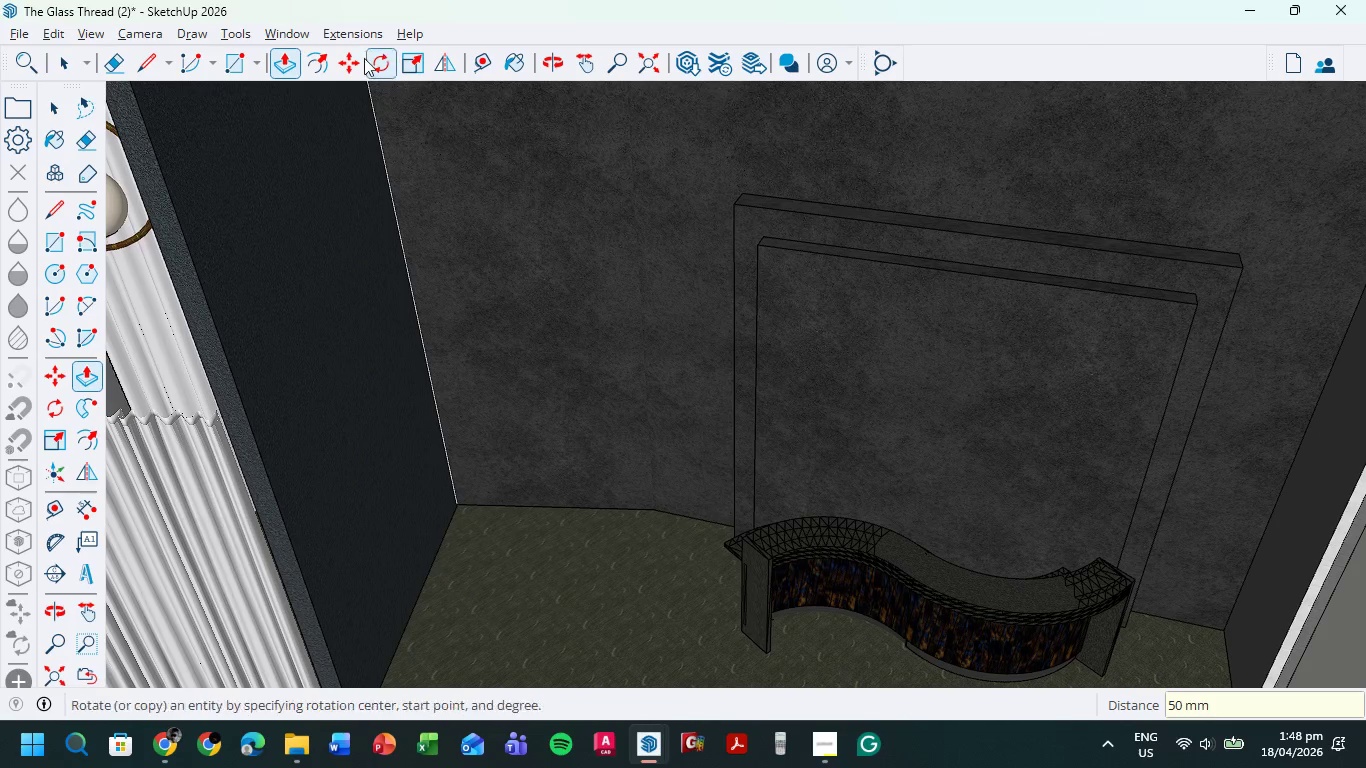 
left_click([318, 62])
 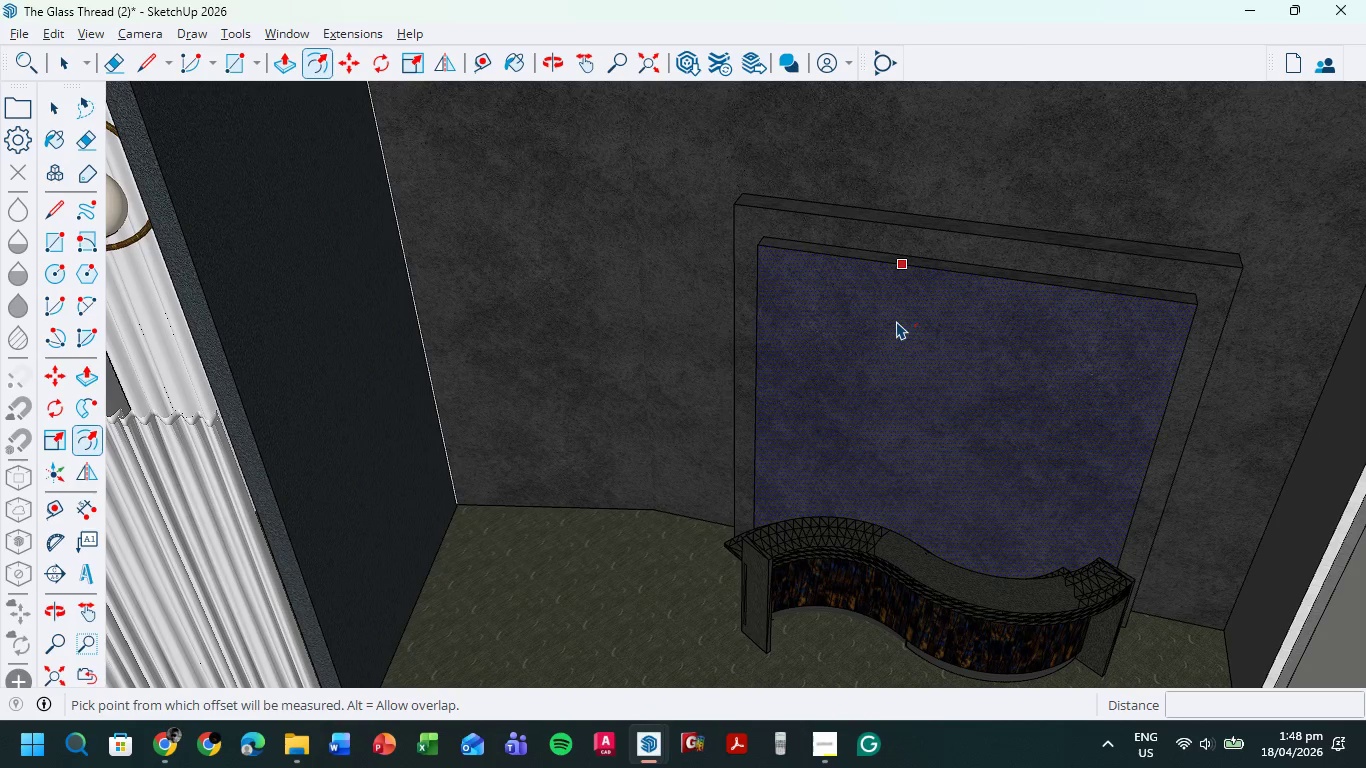 
left_click([896, 321])
 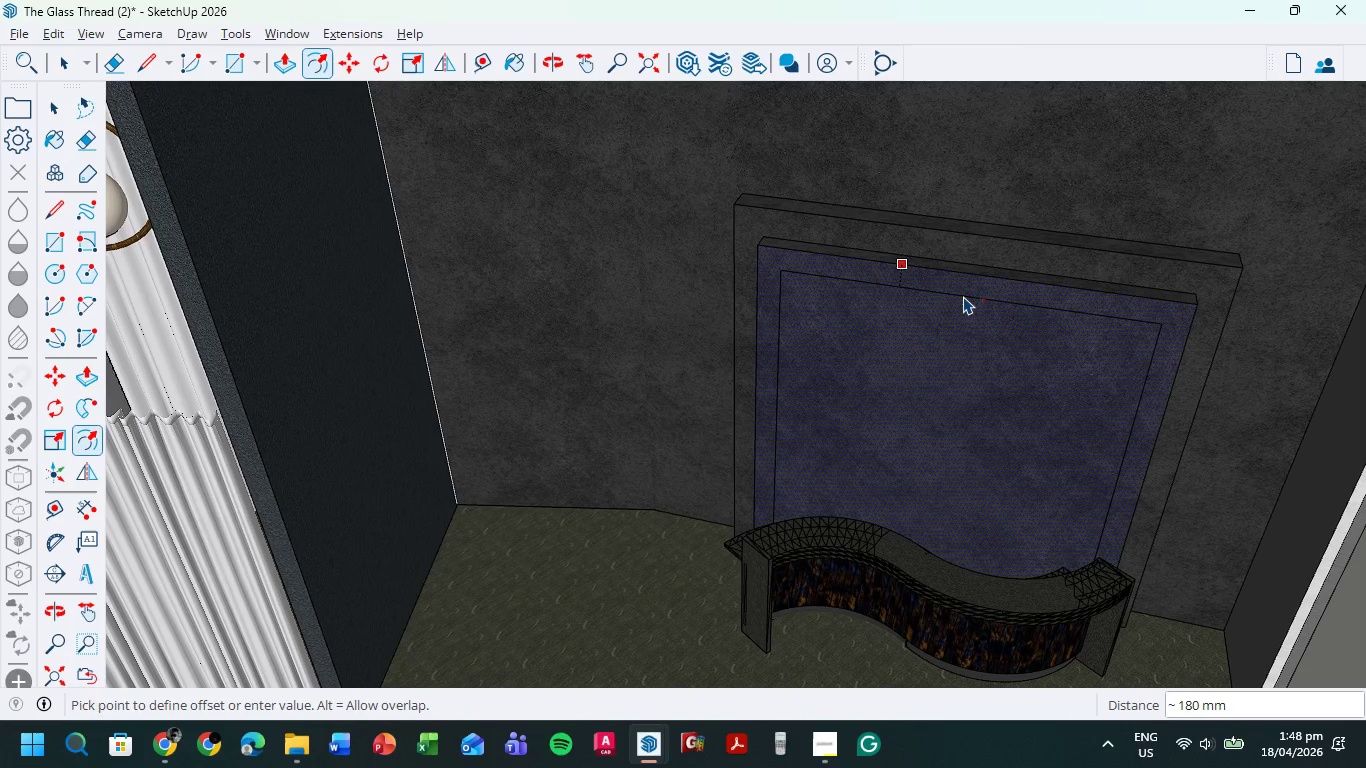 
left_click([963, 296])
 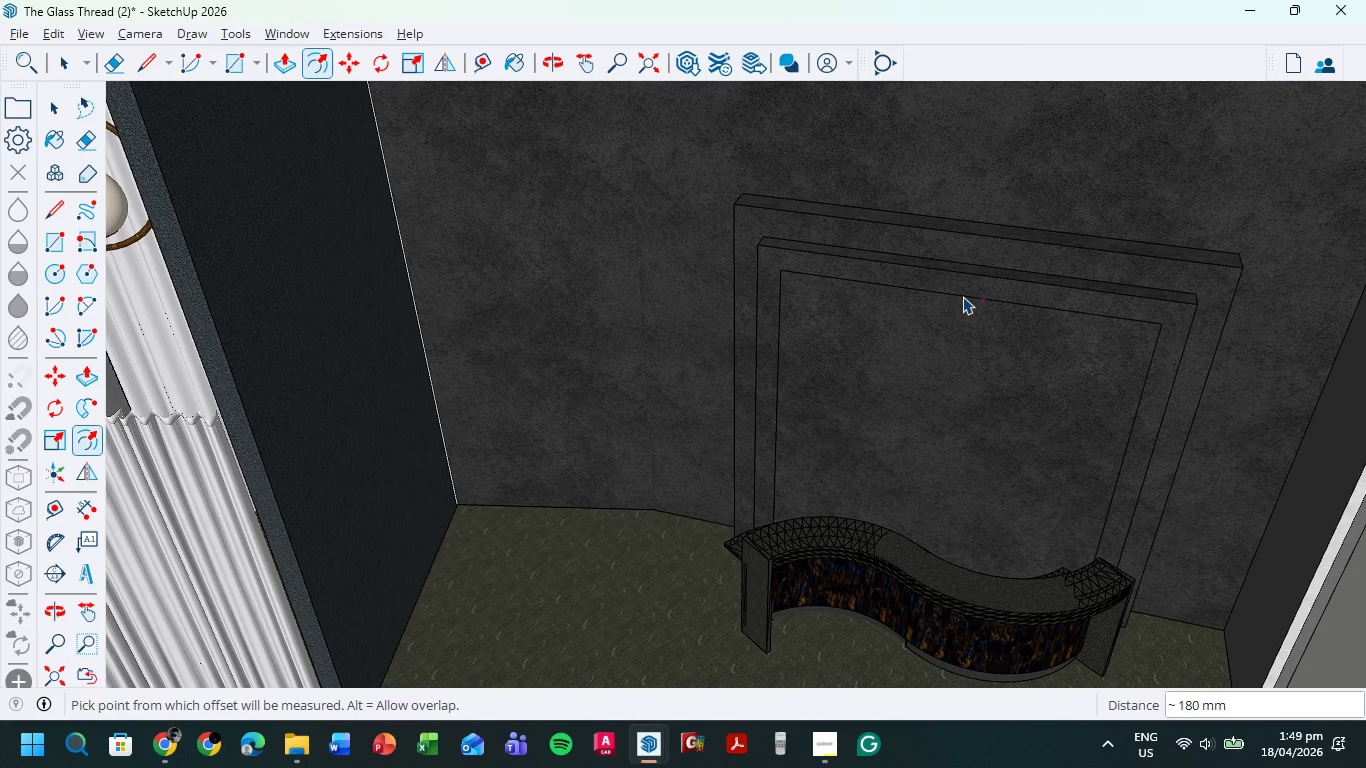 
key(P)
 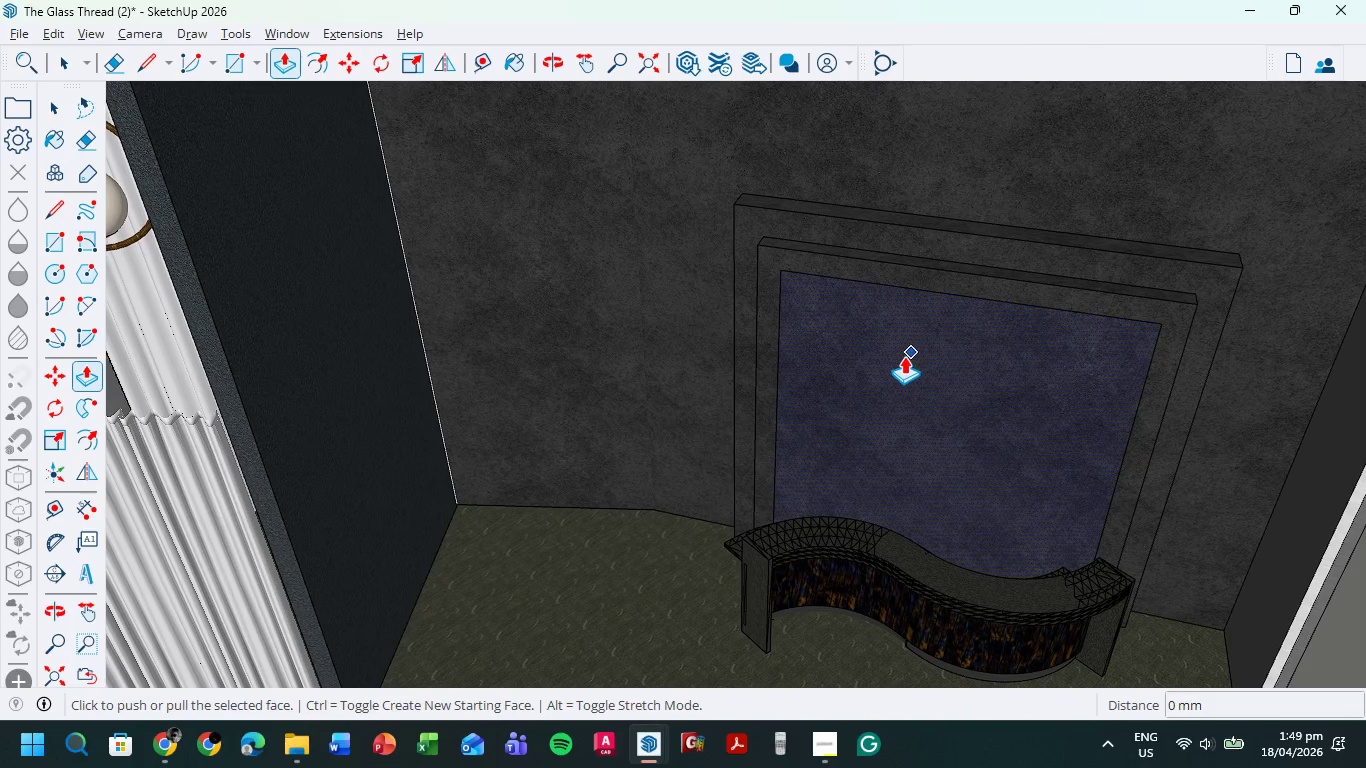 
left_click([904, 356])
 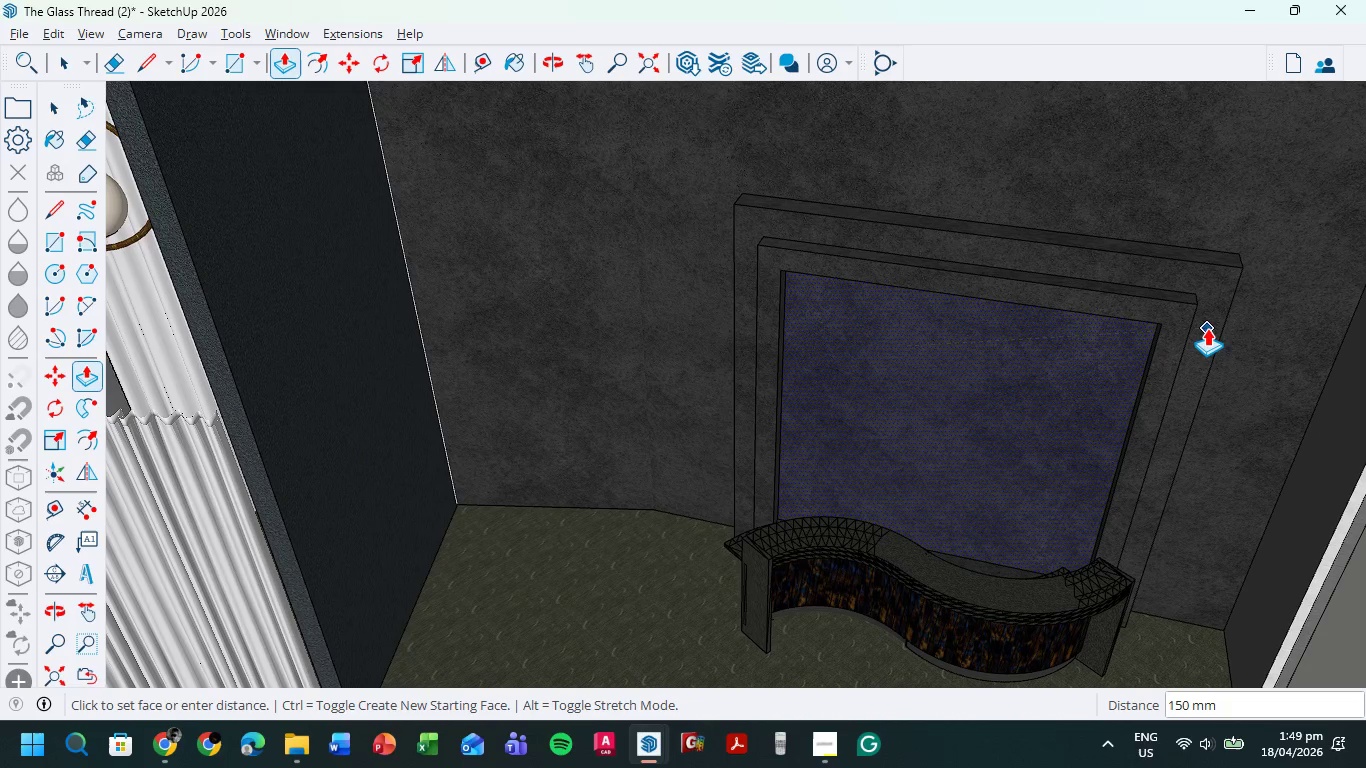 
left_click([1207, 328])
 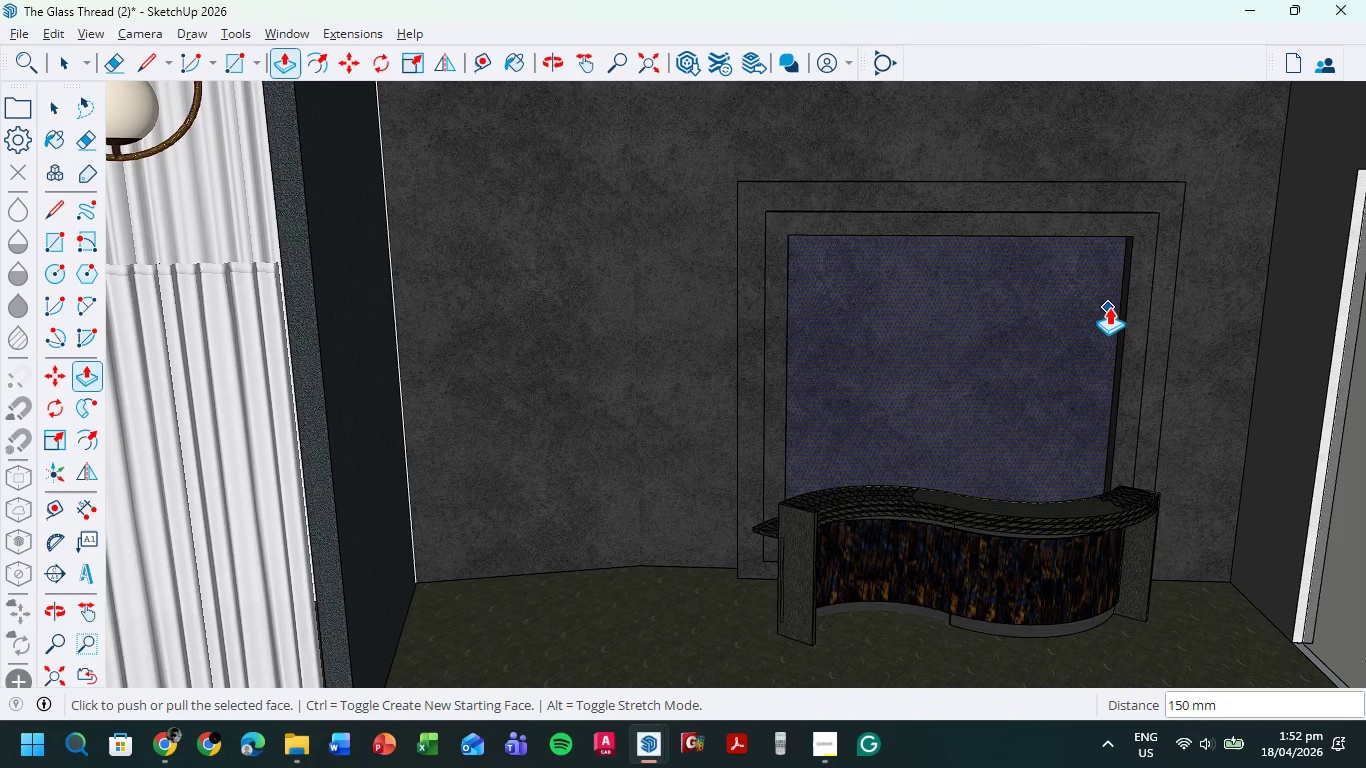 
wait(206.2)
 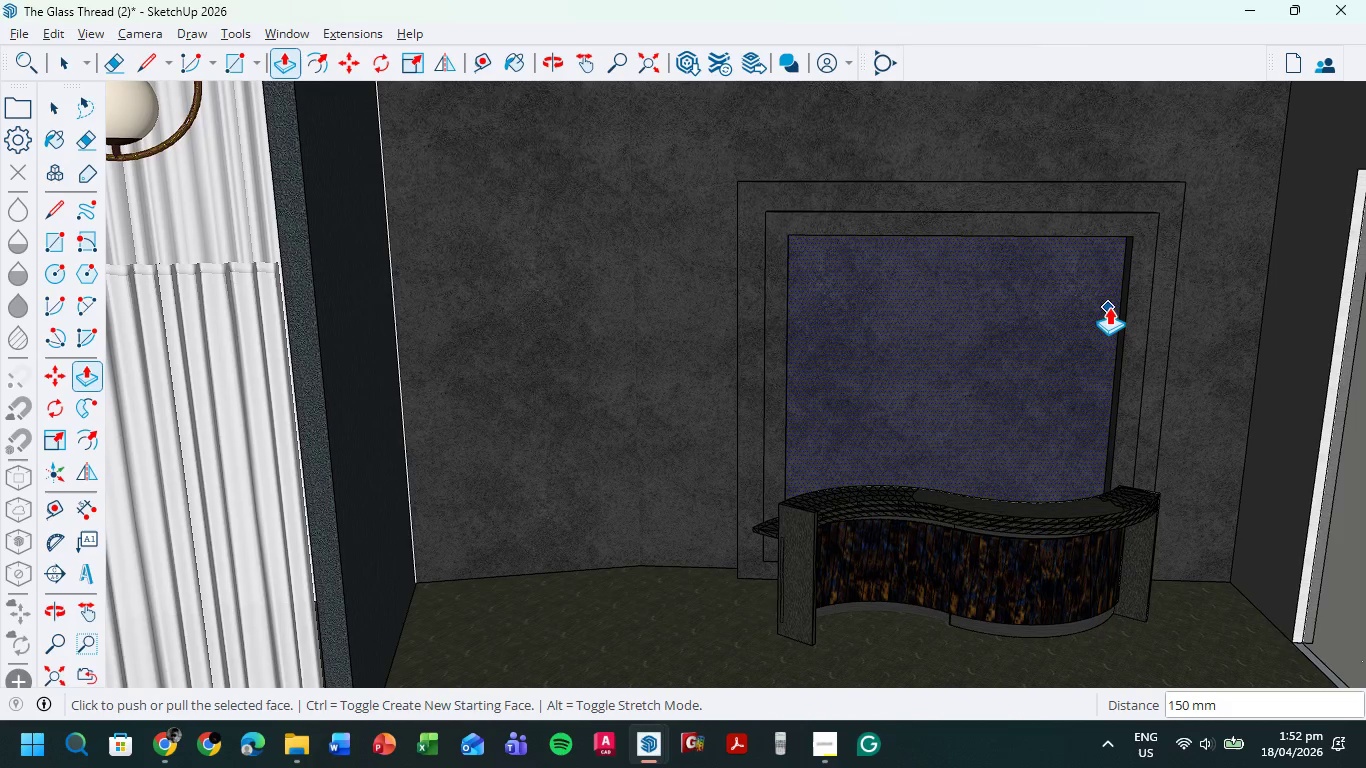 
scroll: coordinate [864, 402], scroll_direction: down, amount: 6.0
 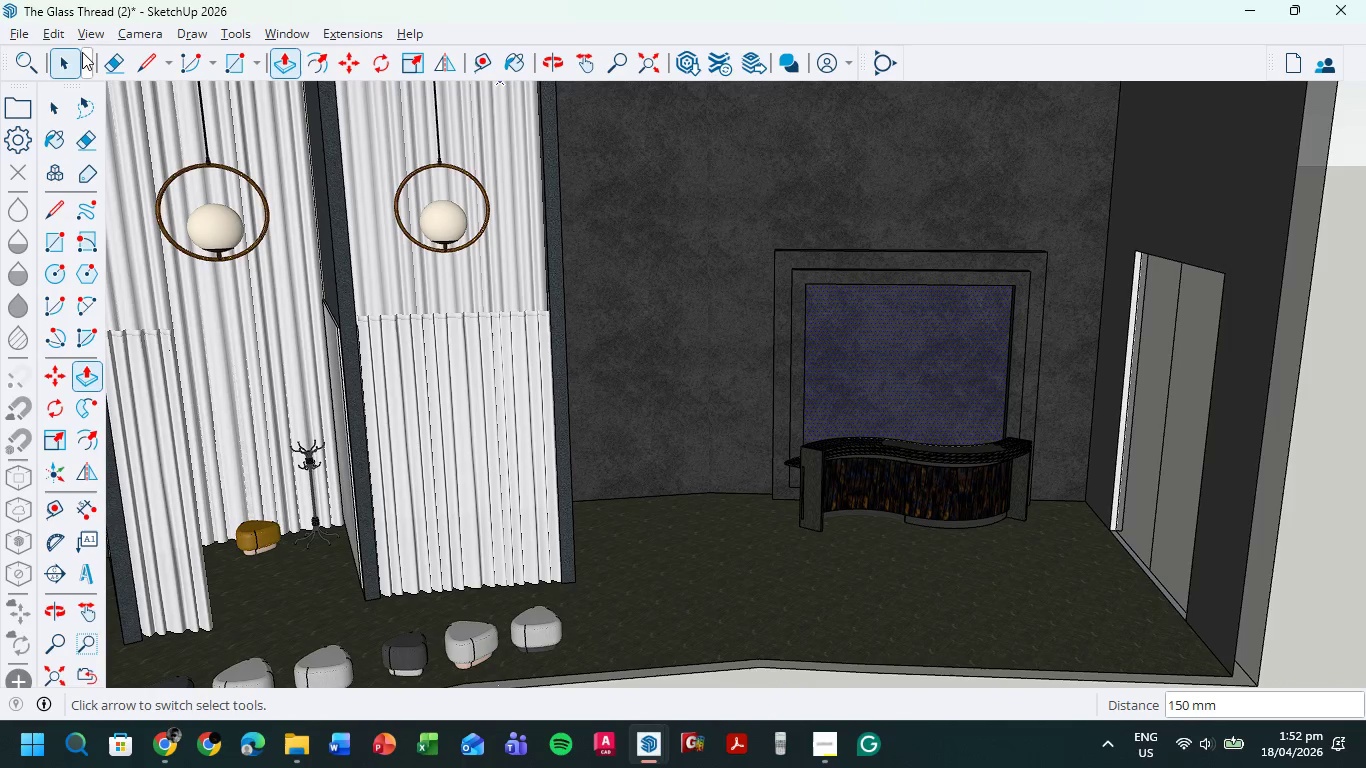 
left_click([75, 55])
 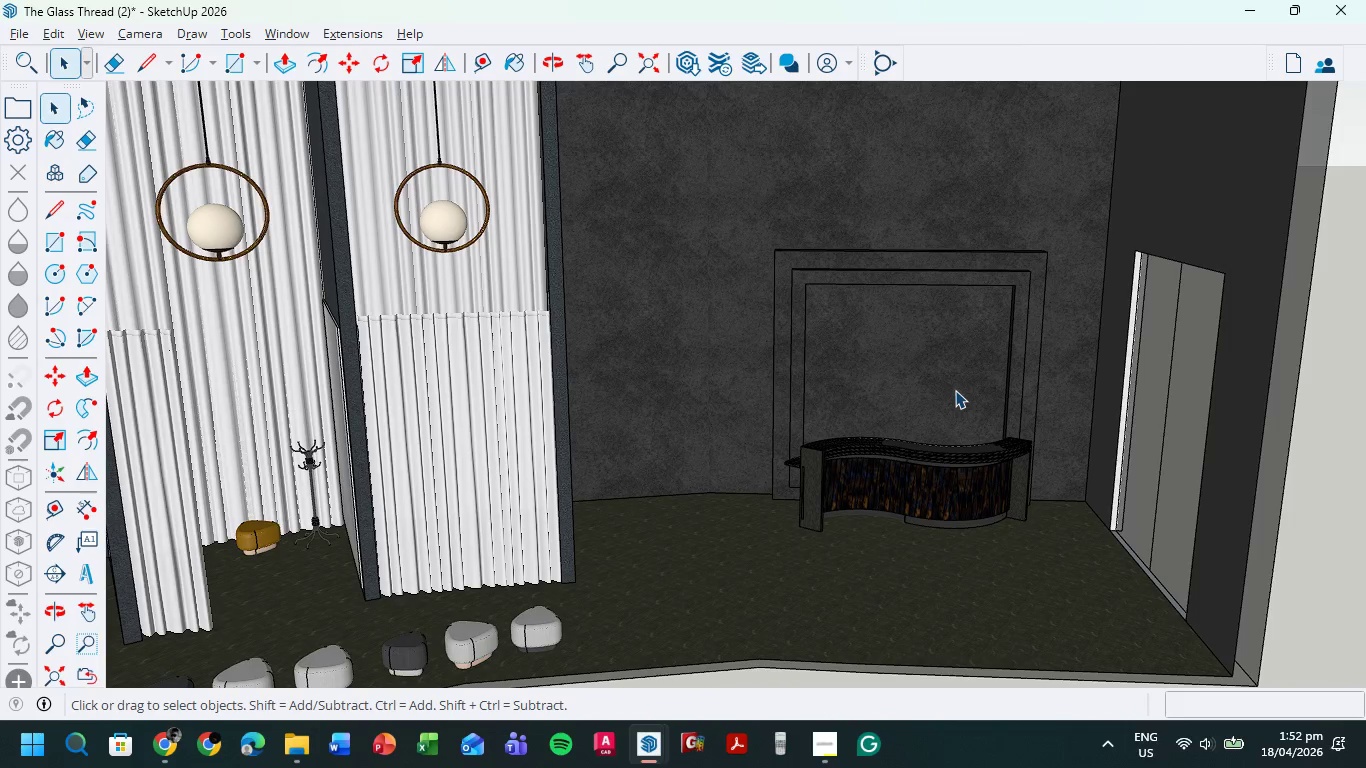 
scroll: coordinate [879, 296], scroll_direction: up, amount: 7.0
 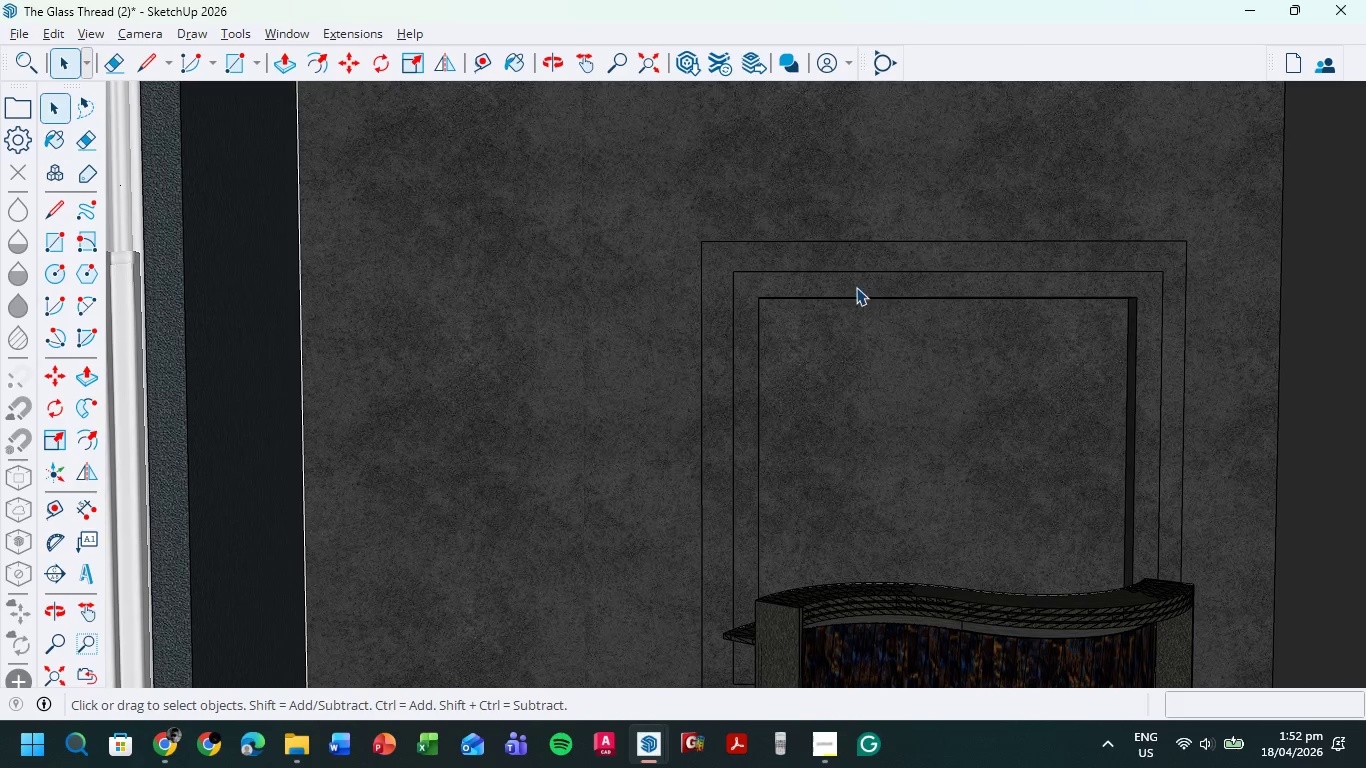 
scroll: coordinate [848, 287], scroll_direction: down, amount: 4.0
 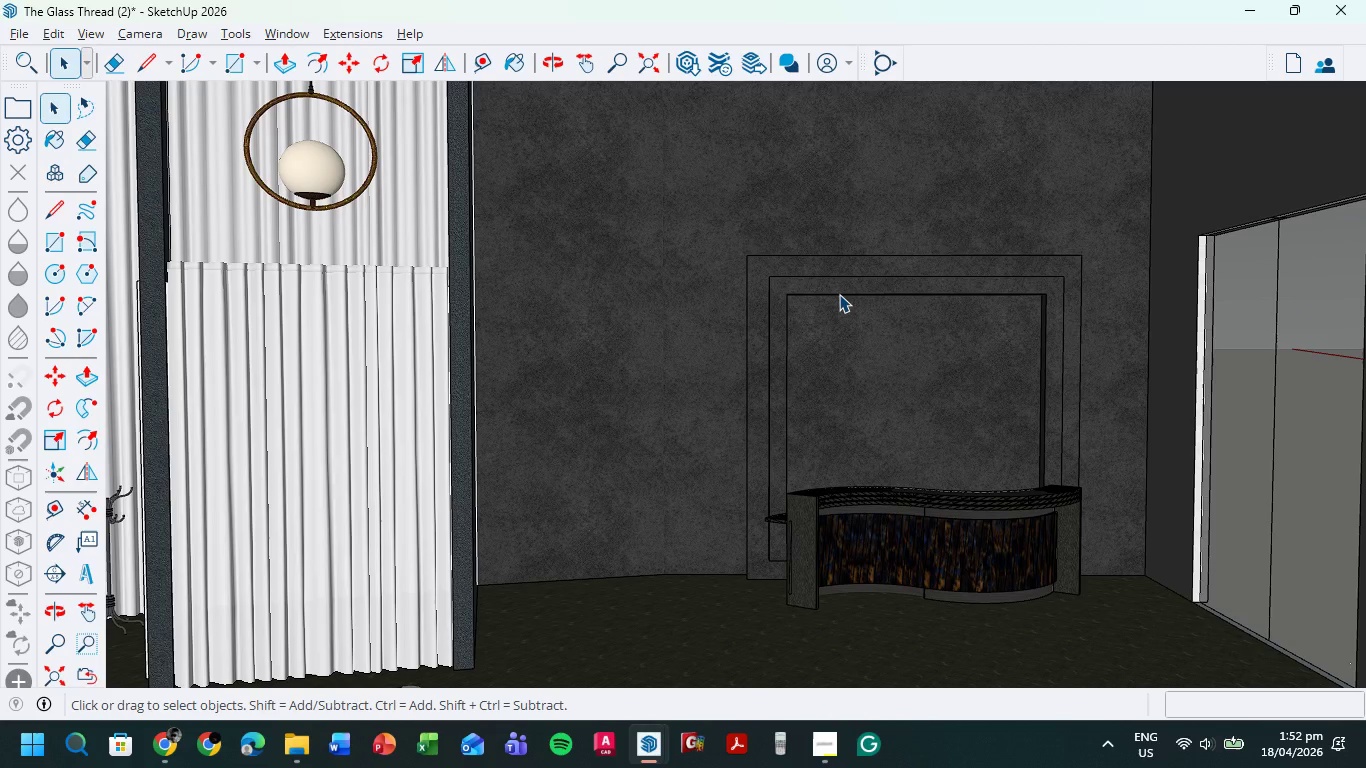 
wait(8.76)
 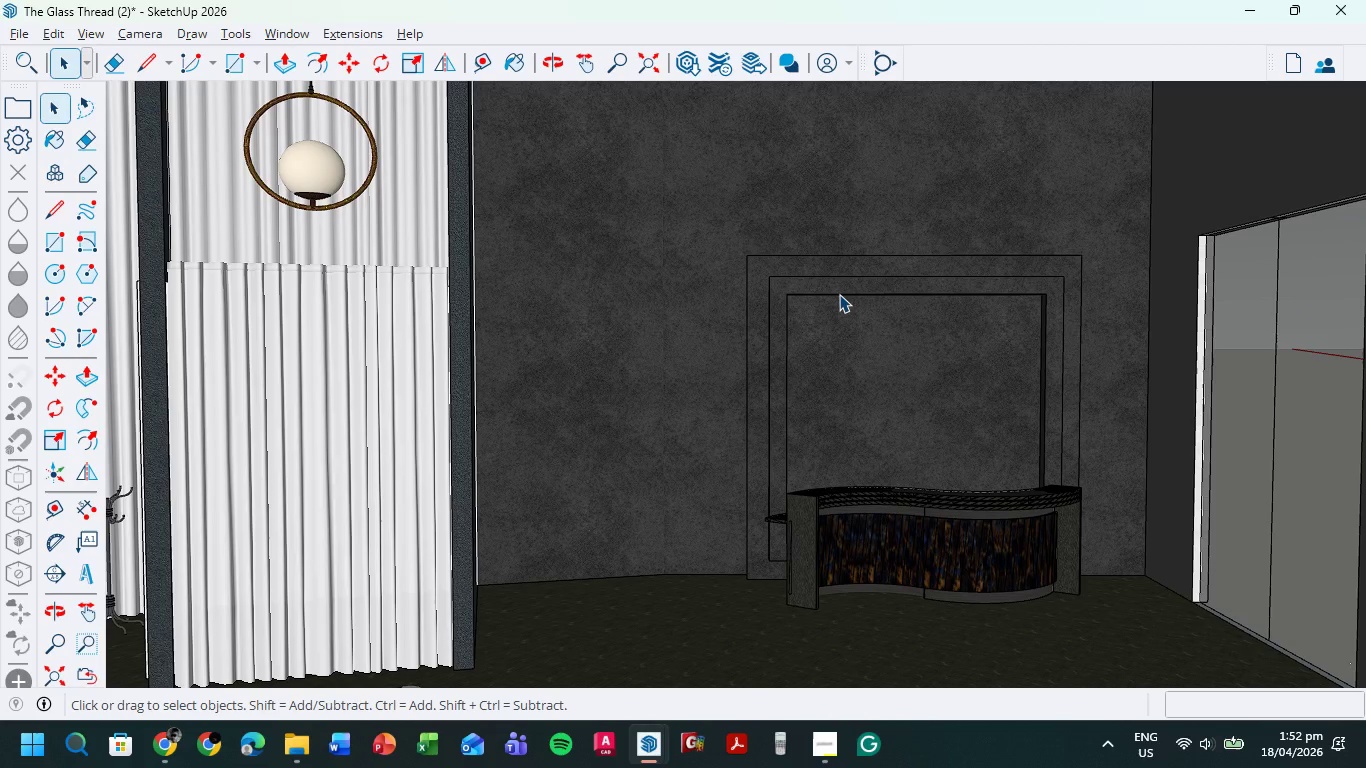 
scroll: coordinate [869, 292], scroll_direction: up, amount: 4.0
 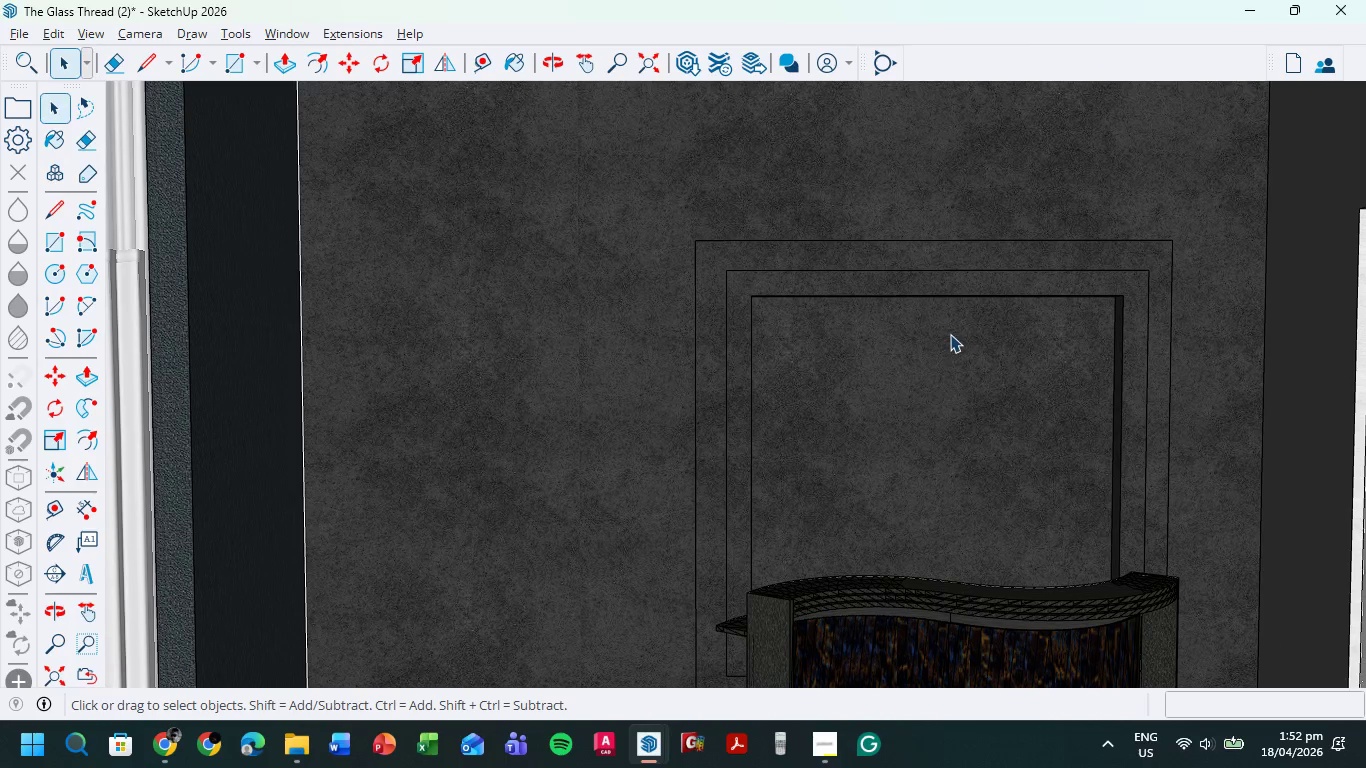 
left_click([960, 325])
 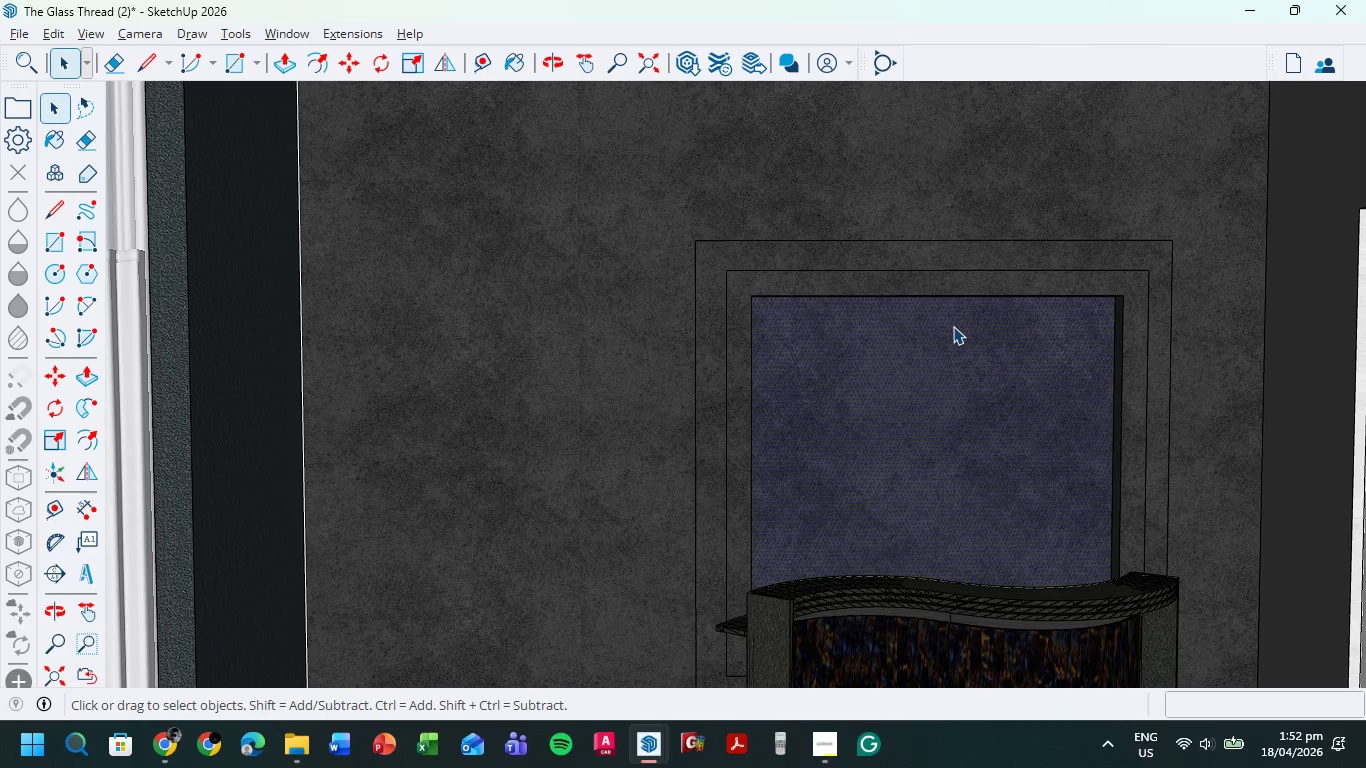 
key(P)
 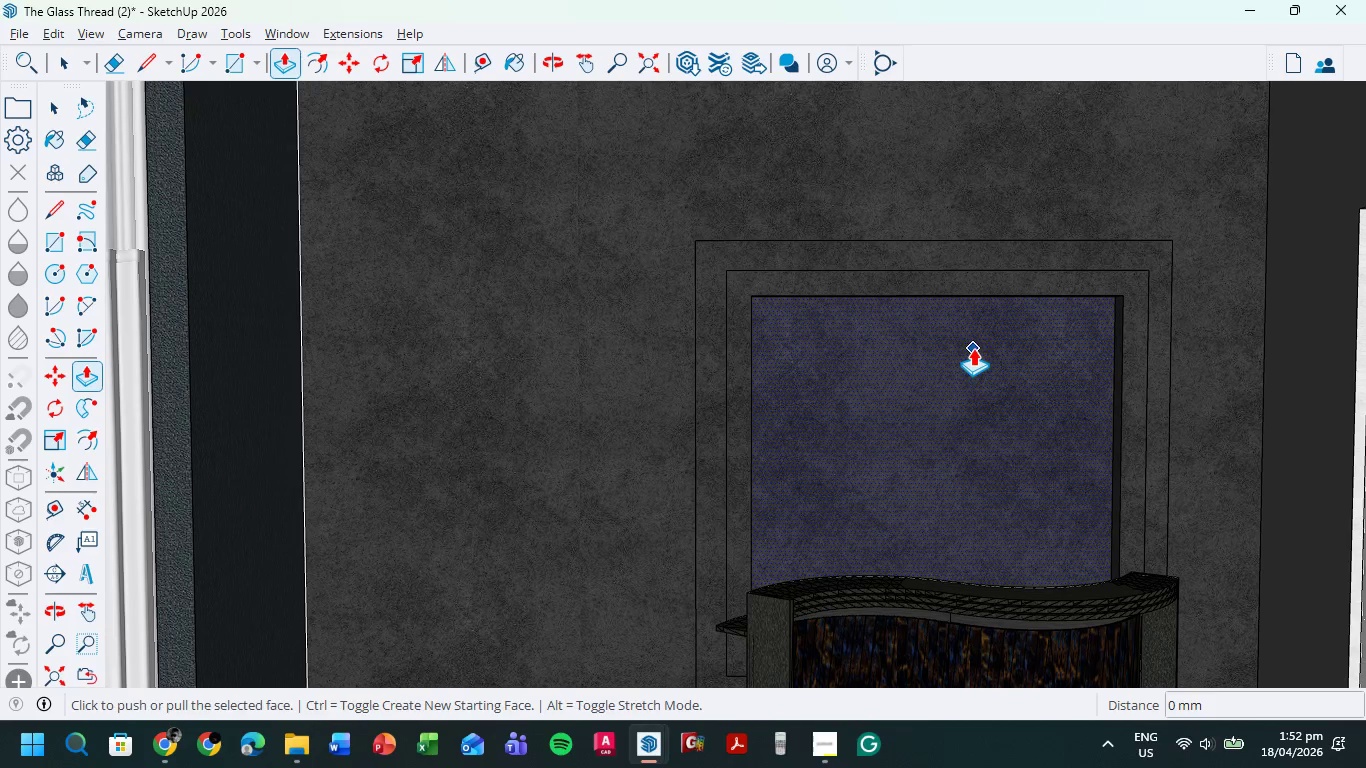 
left_click([973, 348])
 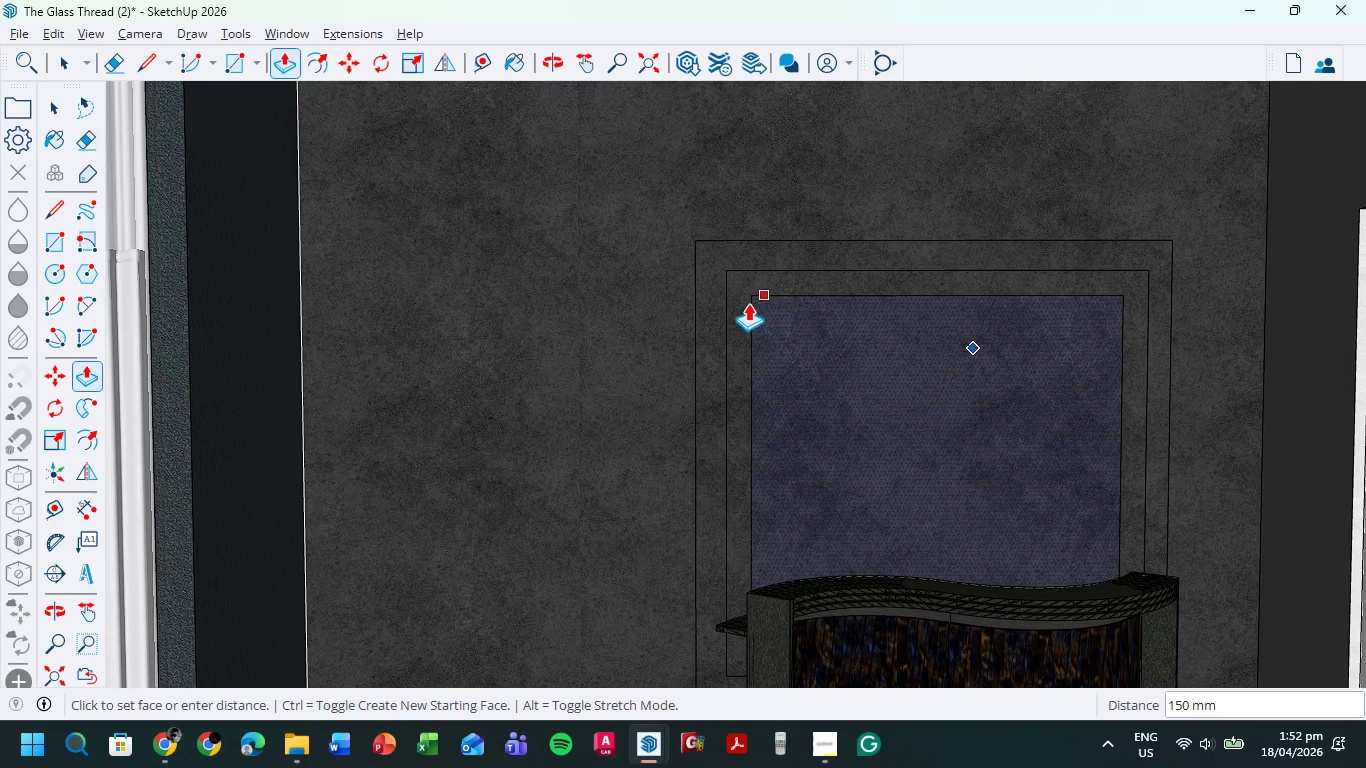 
left_click([748, 303])
 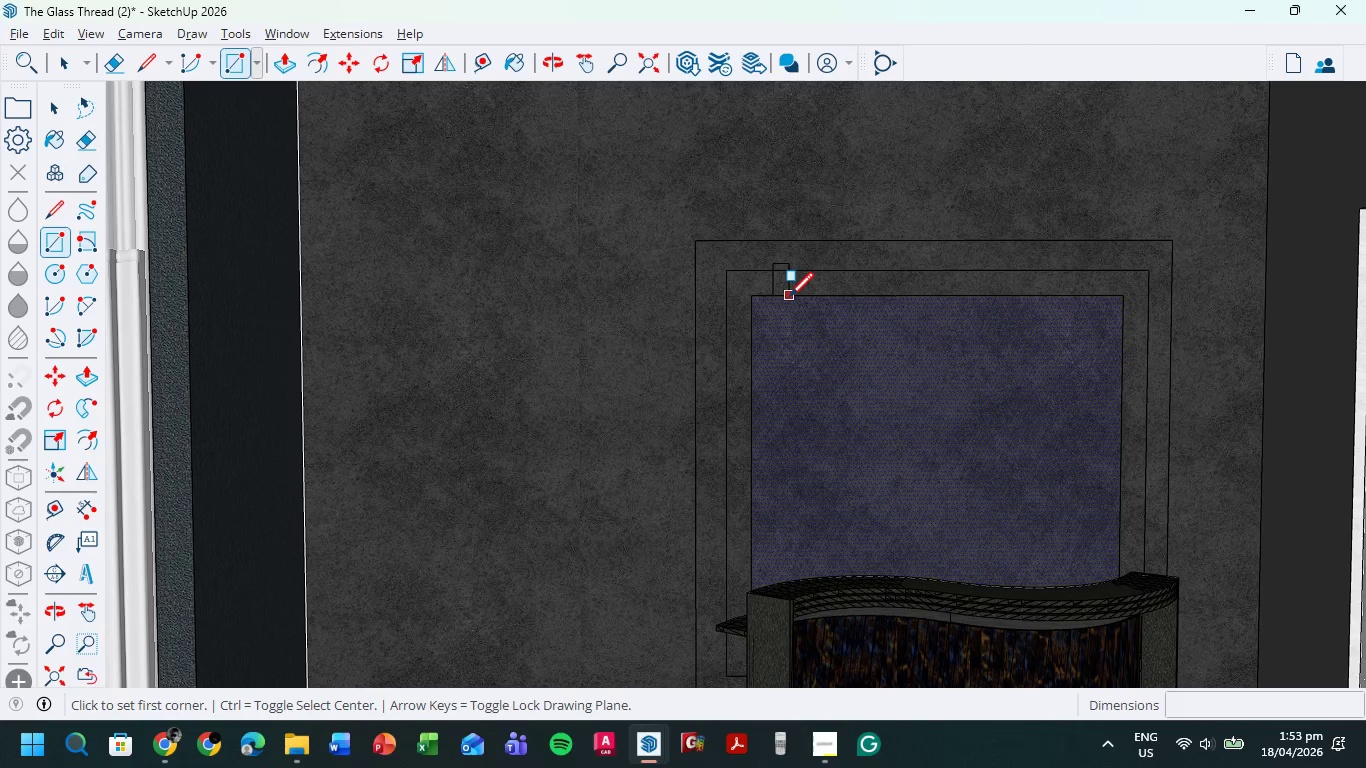 
wait(70.3)
 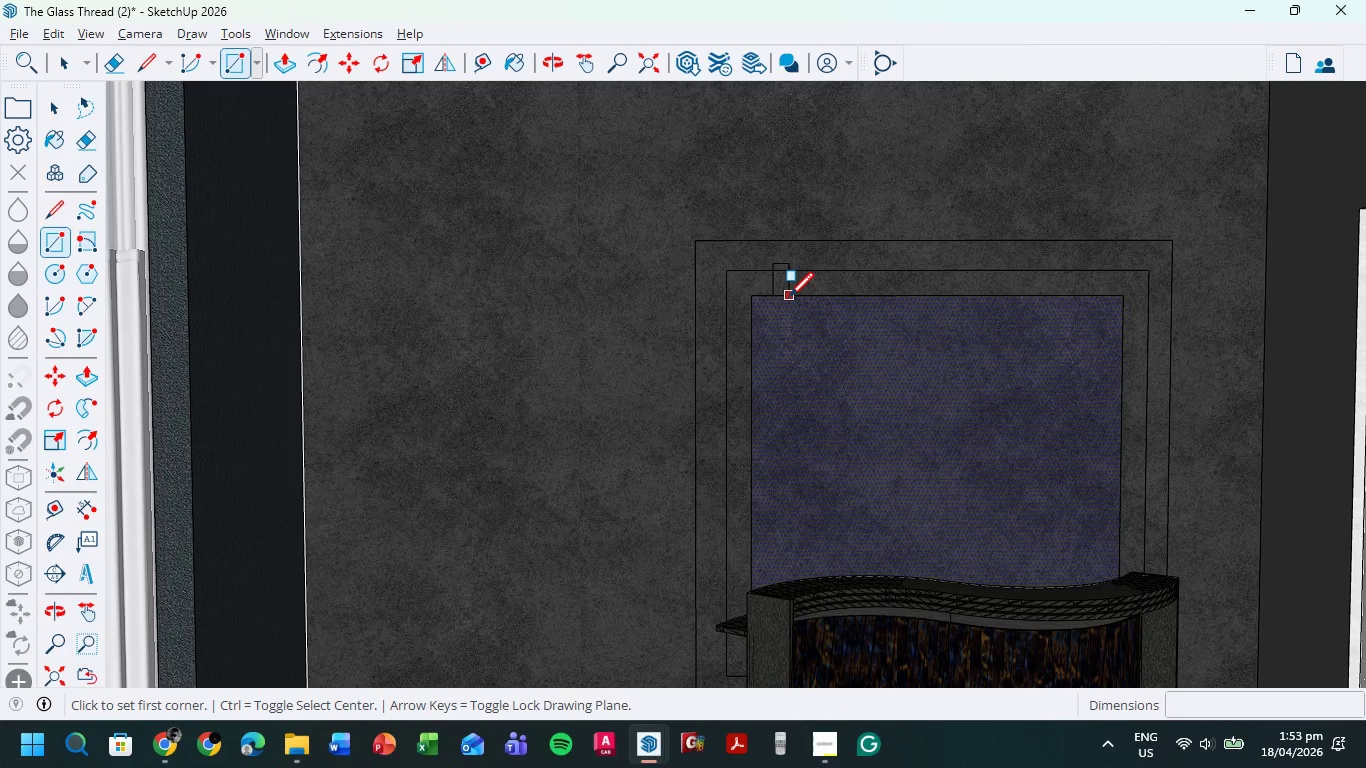 
scroll: coordinate [654, 288], scroll_direction: down, amount: 3.0
 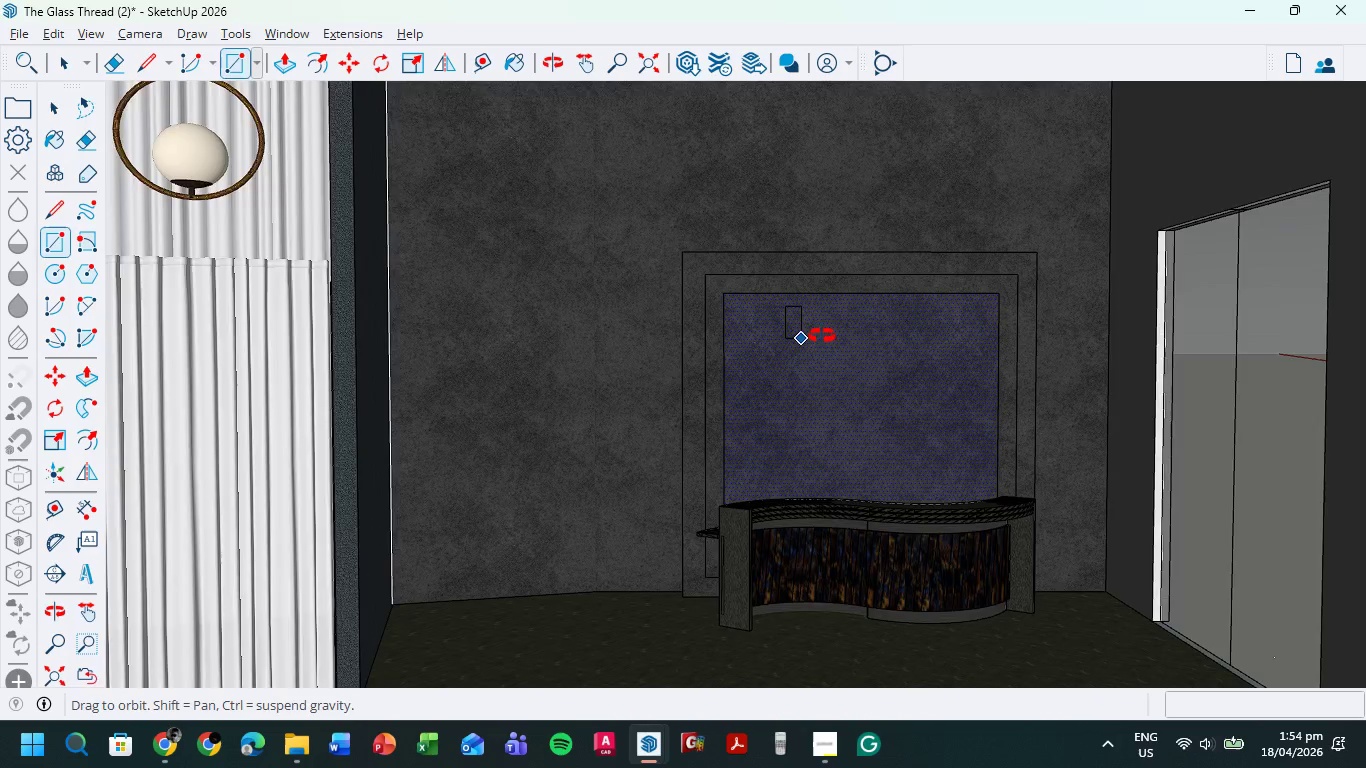 
scroll: coordinate [804, 302], scroll_direction: up, amount: 11.0
 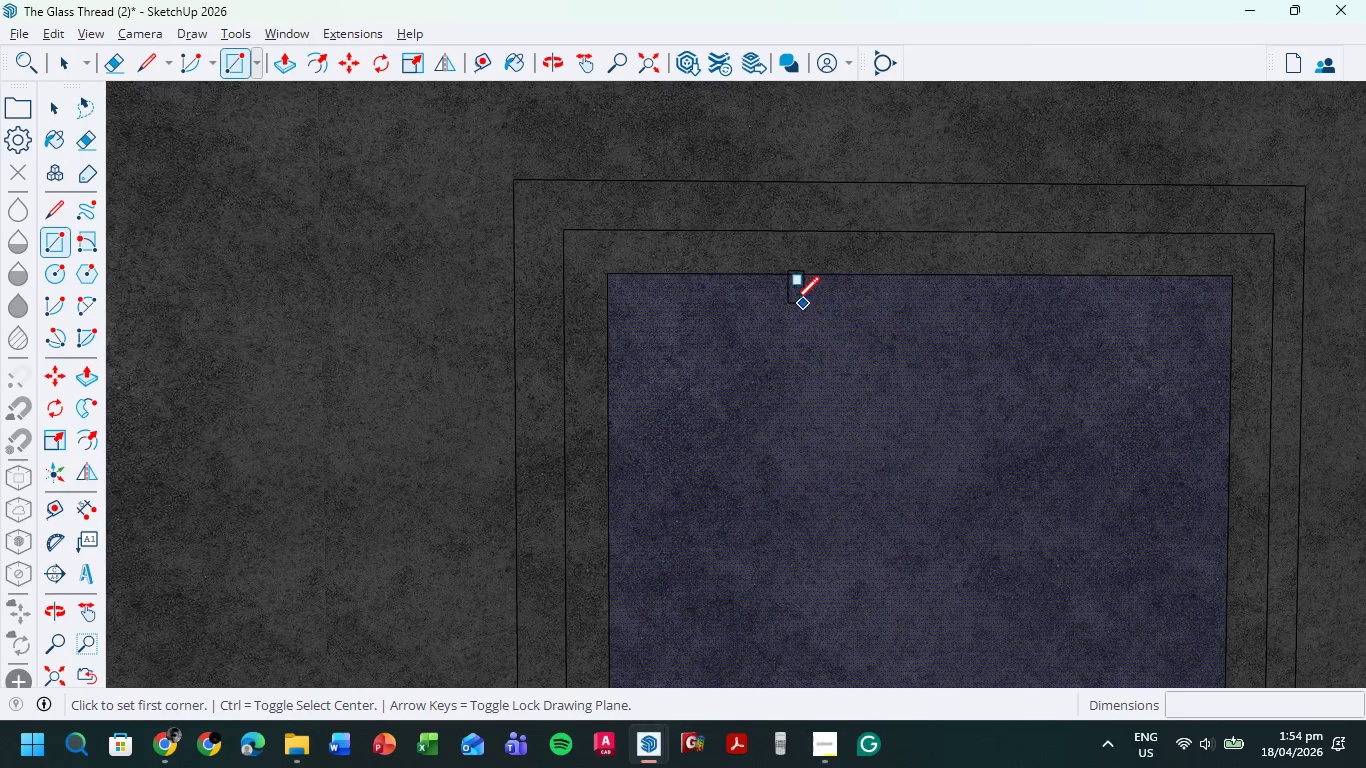 
key(E)
 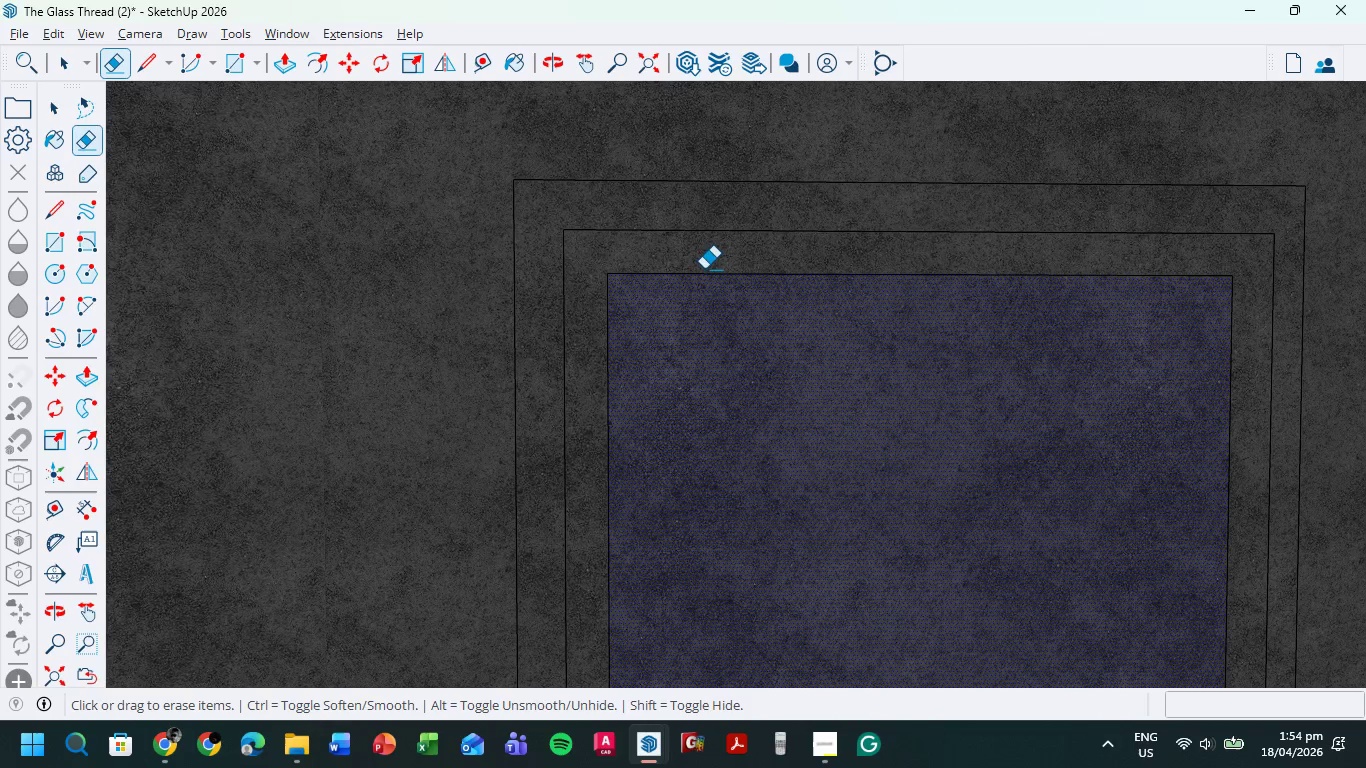 
left_click_drag(start_coordinate=[704, 269], to_coordinate=[673, 288])
 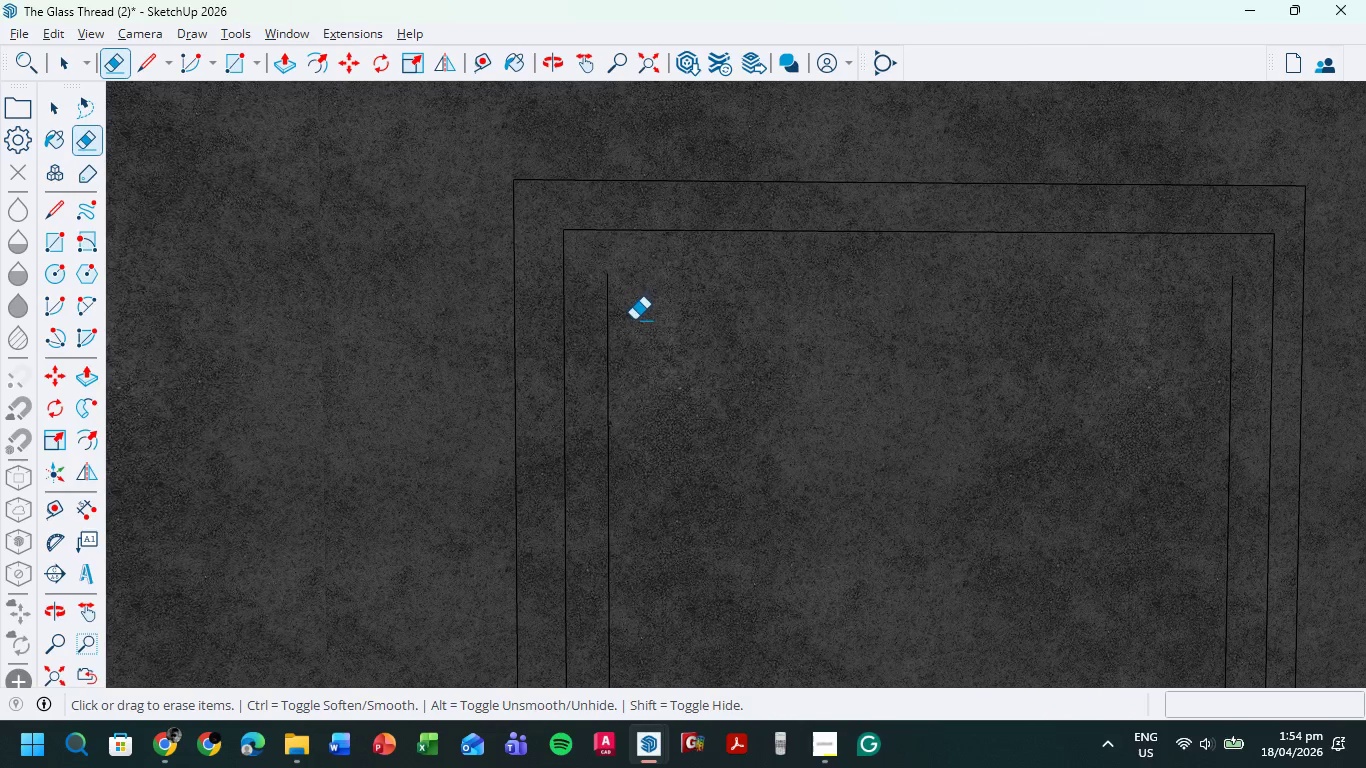 
left_click_drag(start_coordinate=[634, 320], to_coordinate=[591, 320])
 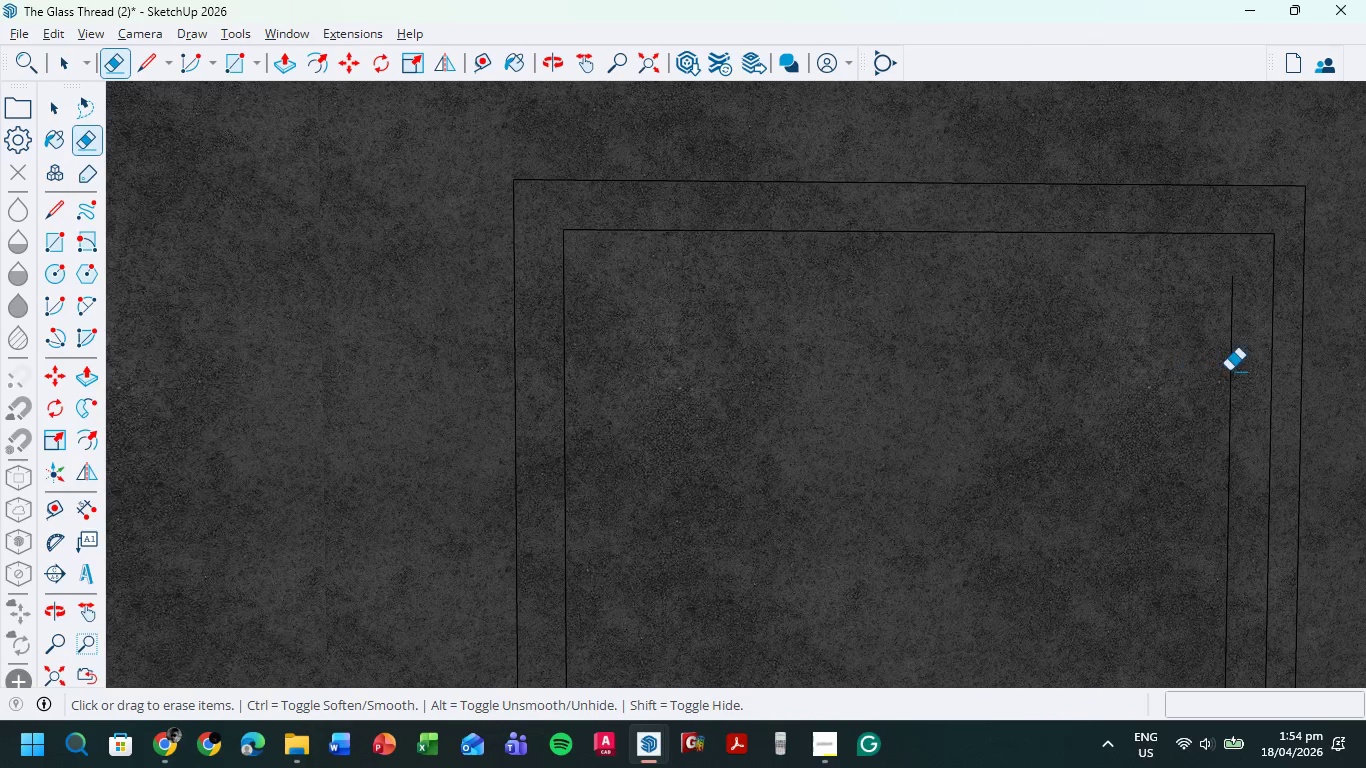 
left_click_drag(start_coordinate=[1231, 369], to_coordinate=[1238, 368])
 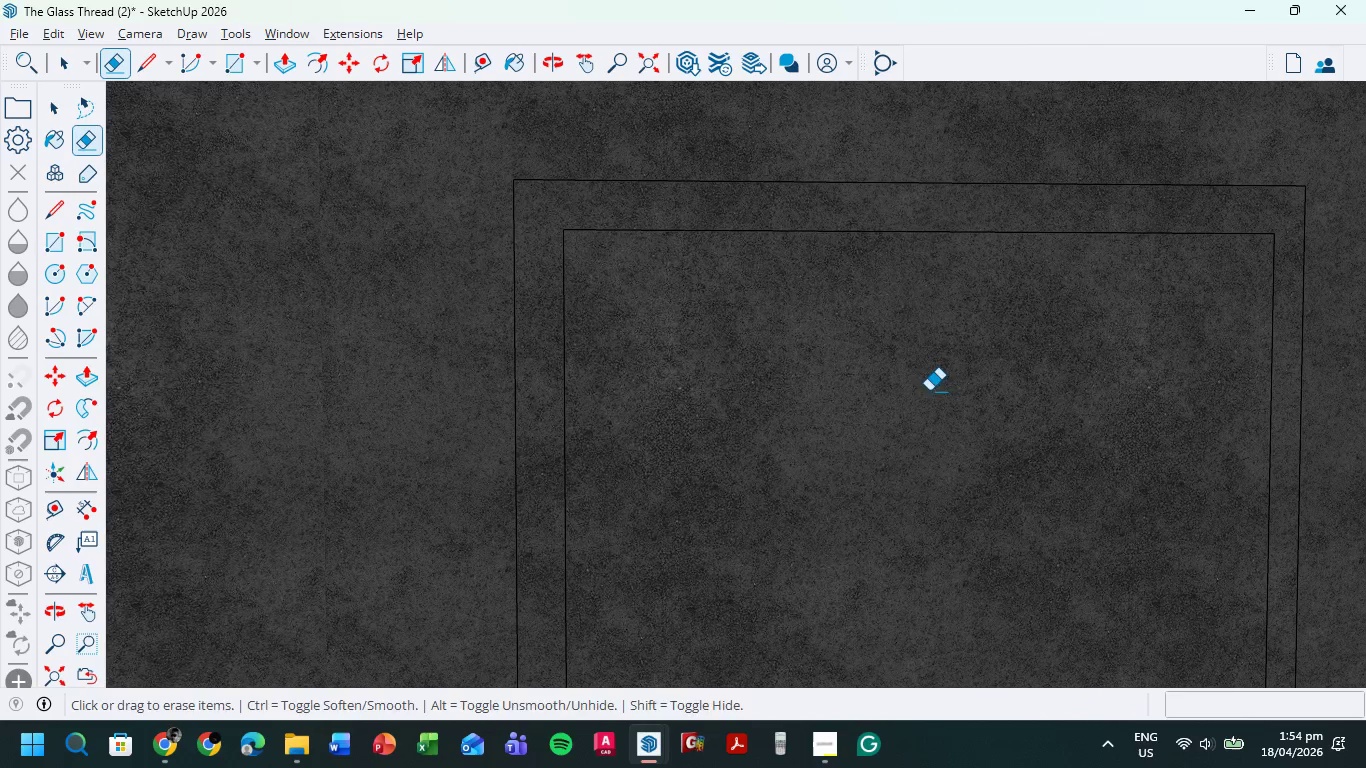 
key(R)
 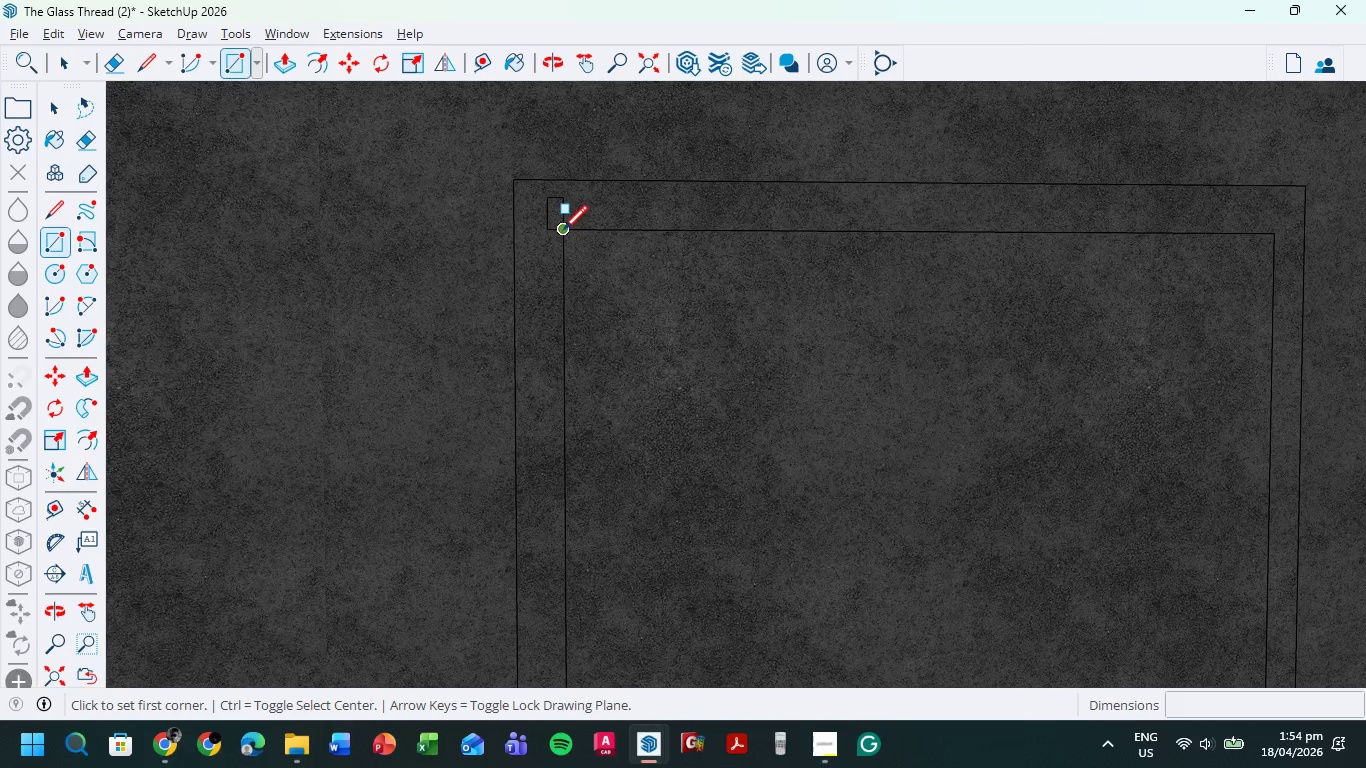 
left_click([563, 232])
 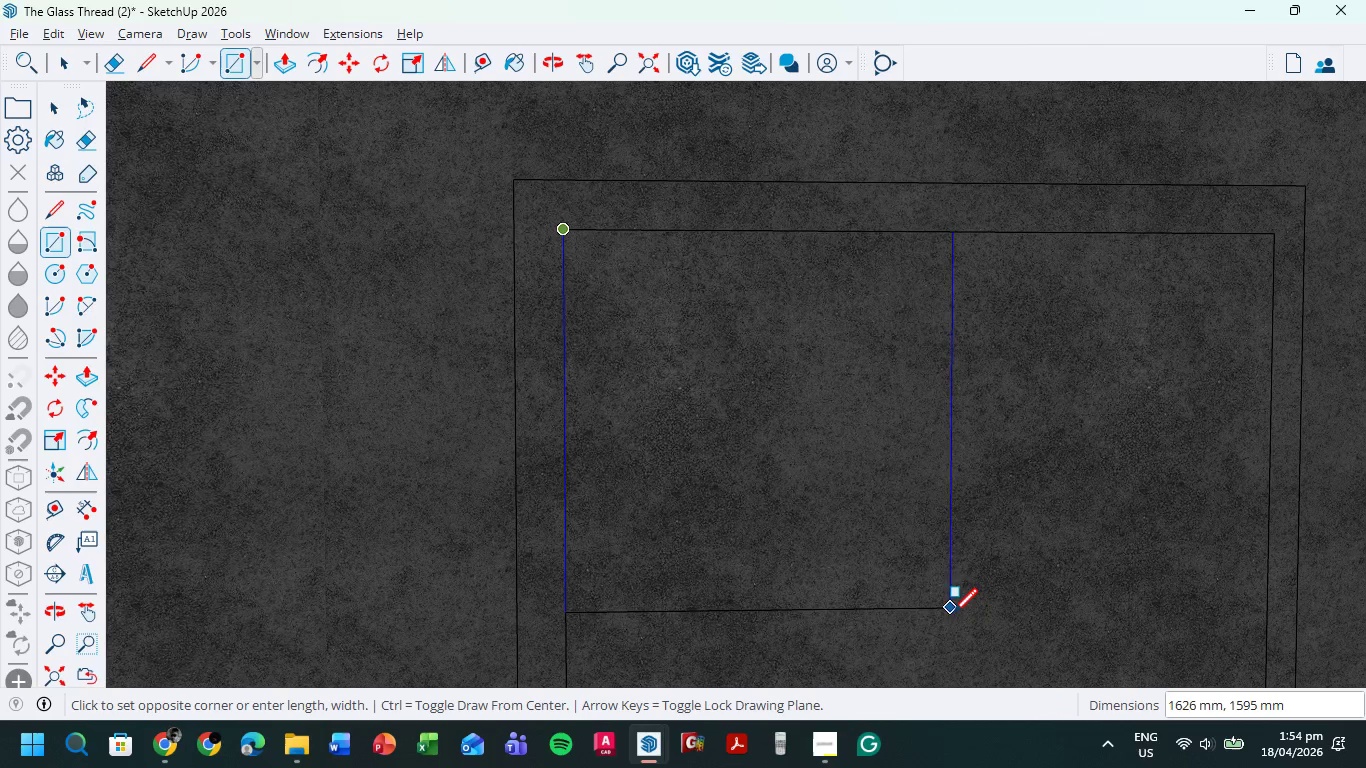 
hold_key(key=ShiftLeft, duration=0.64)
 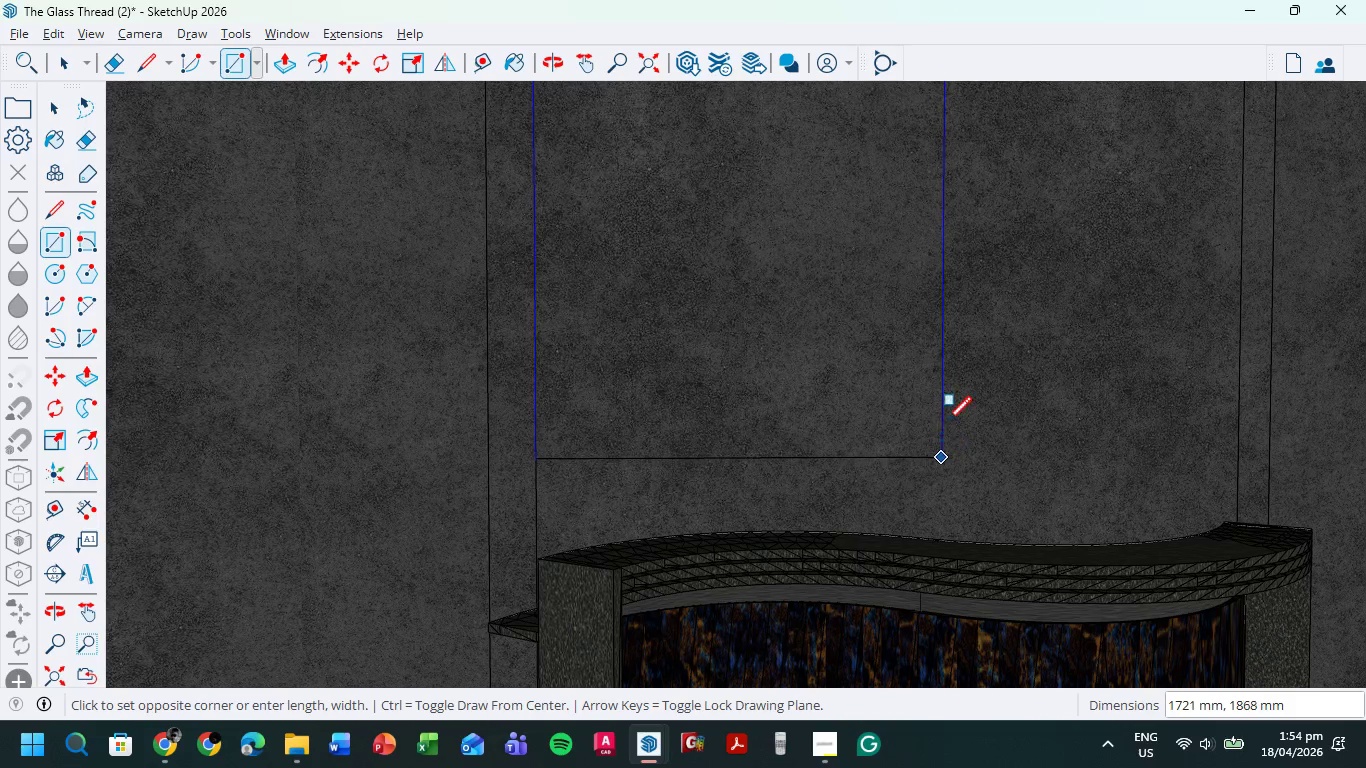 
hold_key(key=ShiftLeft, duration=0.97)
 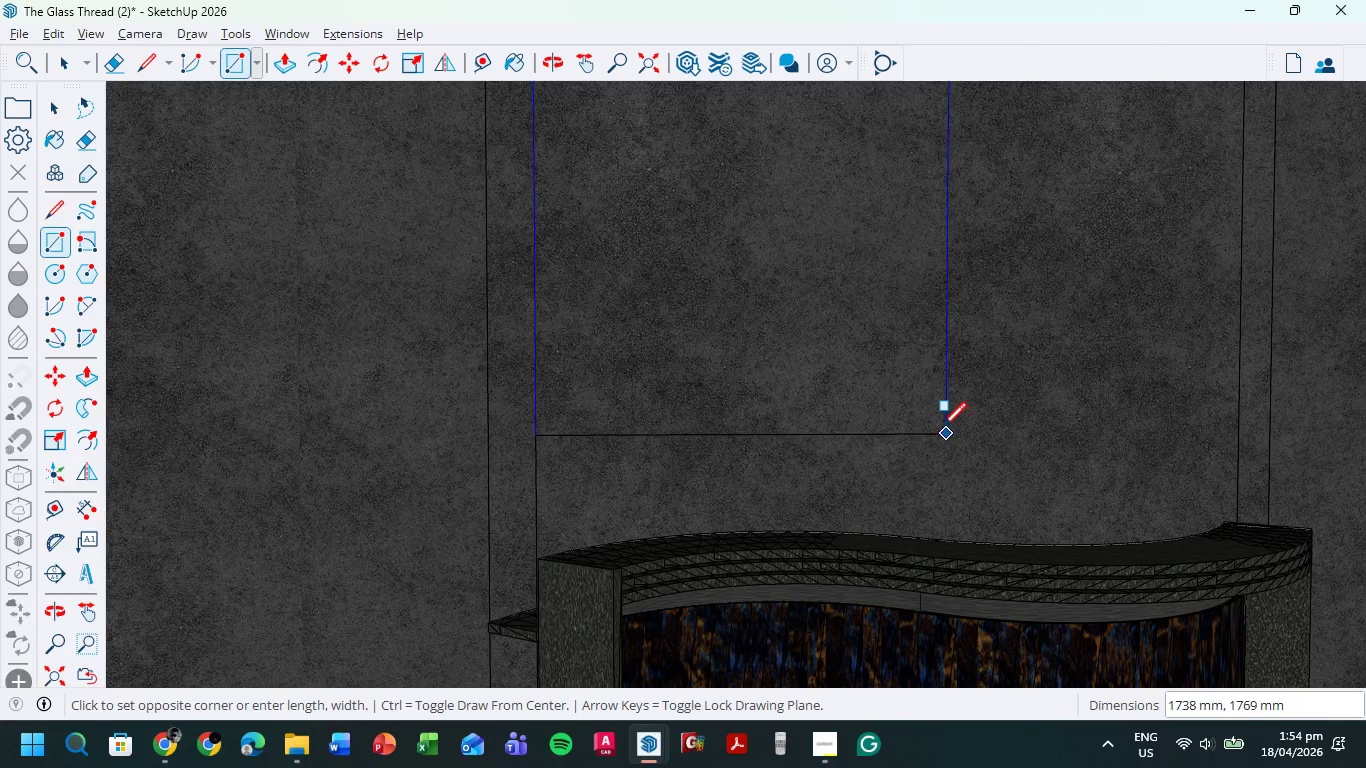 
left_click([942, 429])
 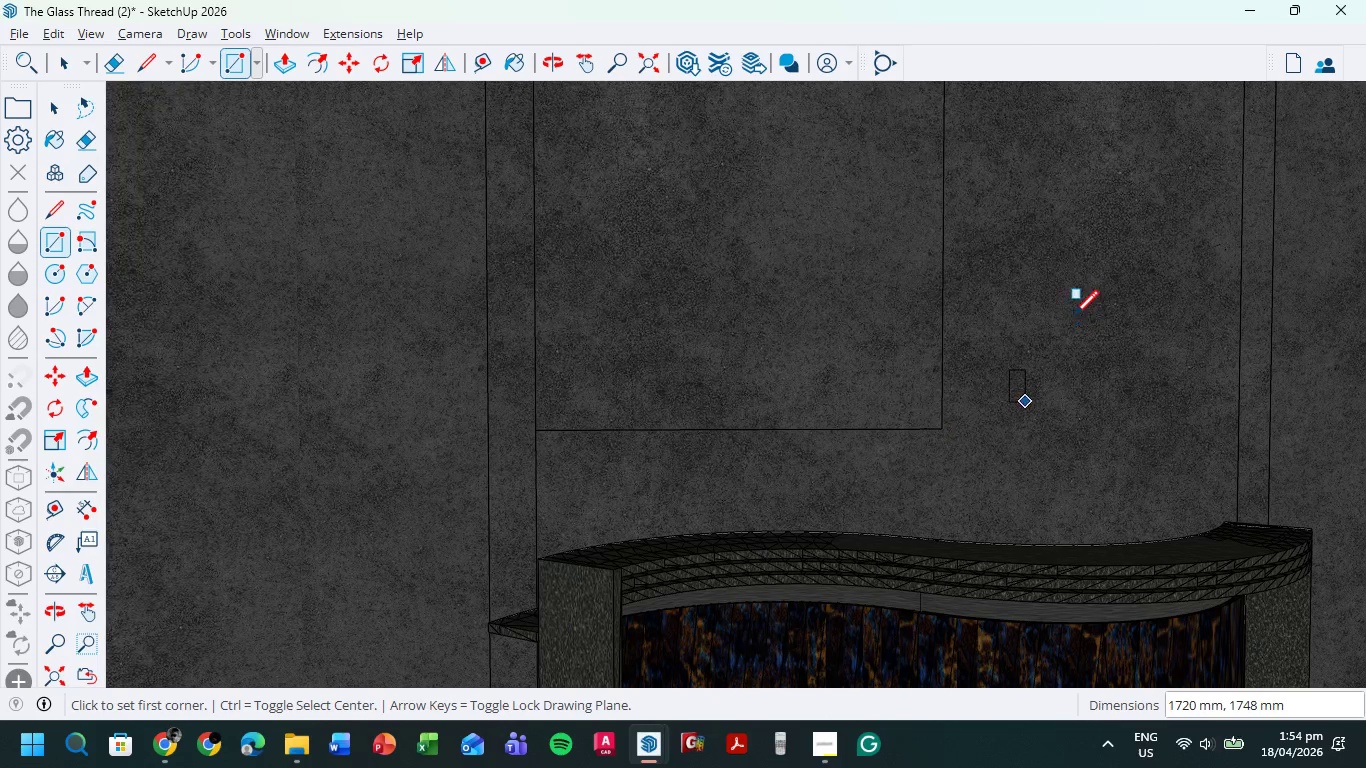 
scroll: coordinate [1047, 281], scroll_direction: down, amount: 6.0
 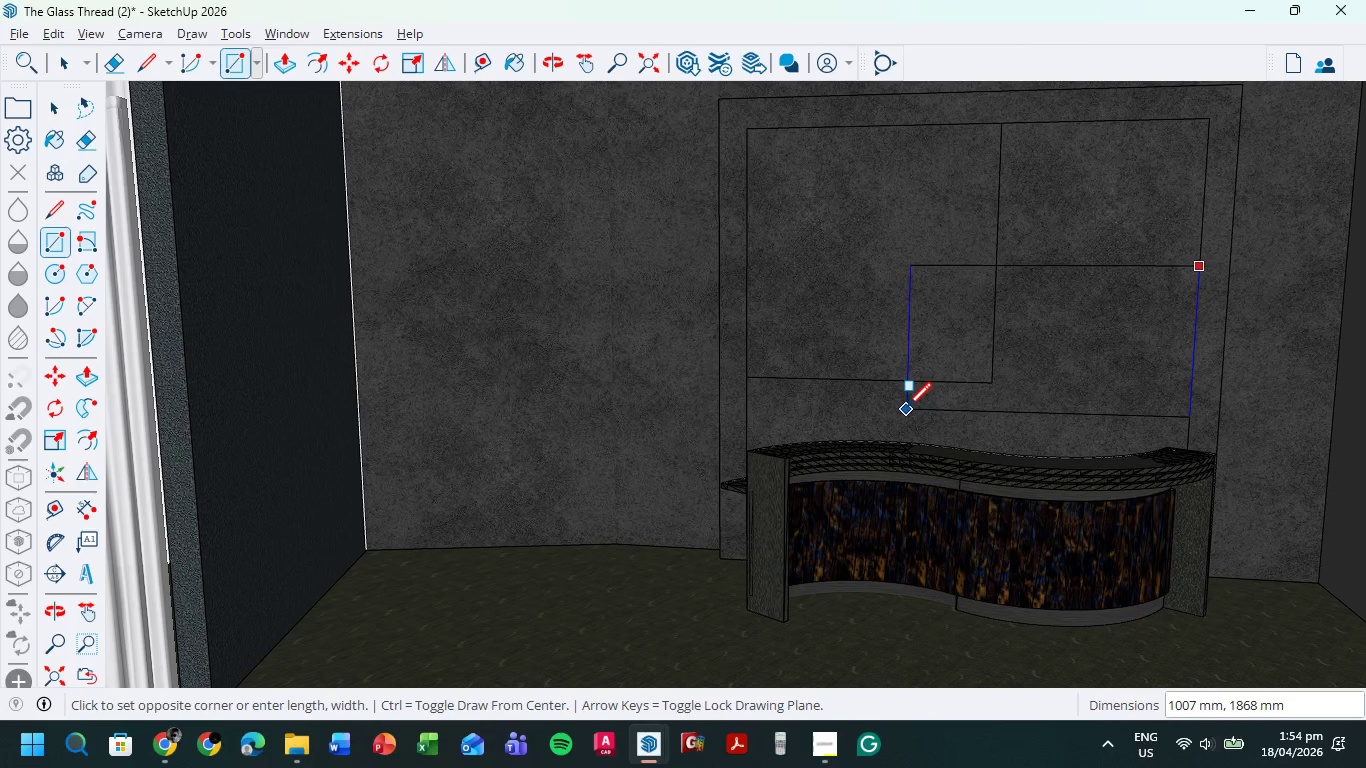 
left_click([885, 414])
 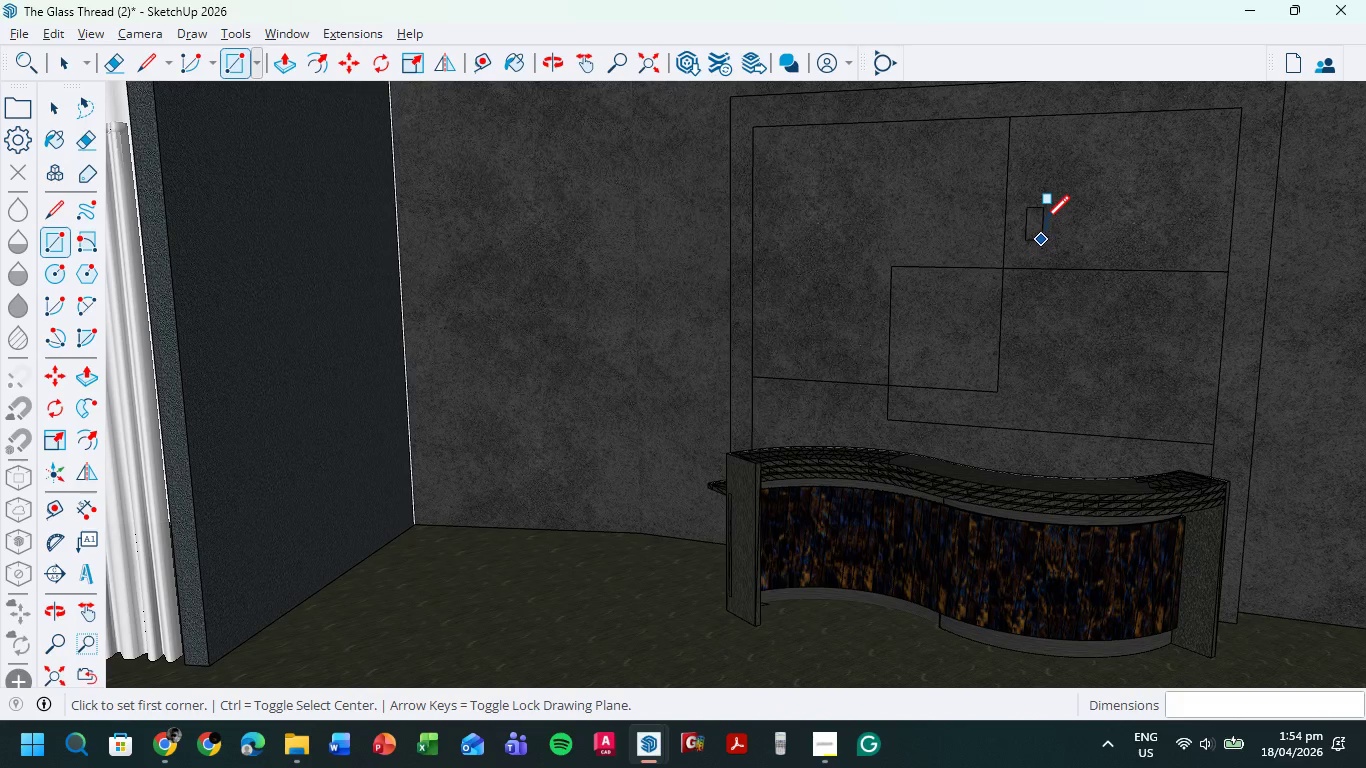 
key(P)
 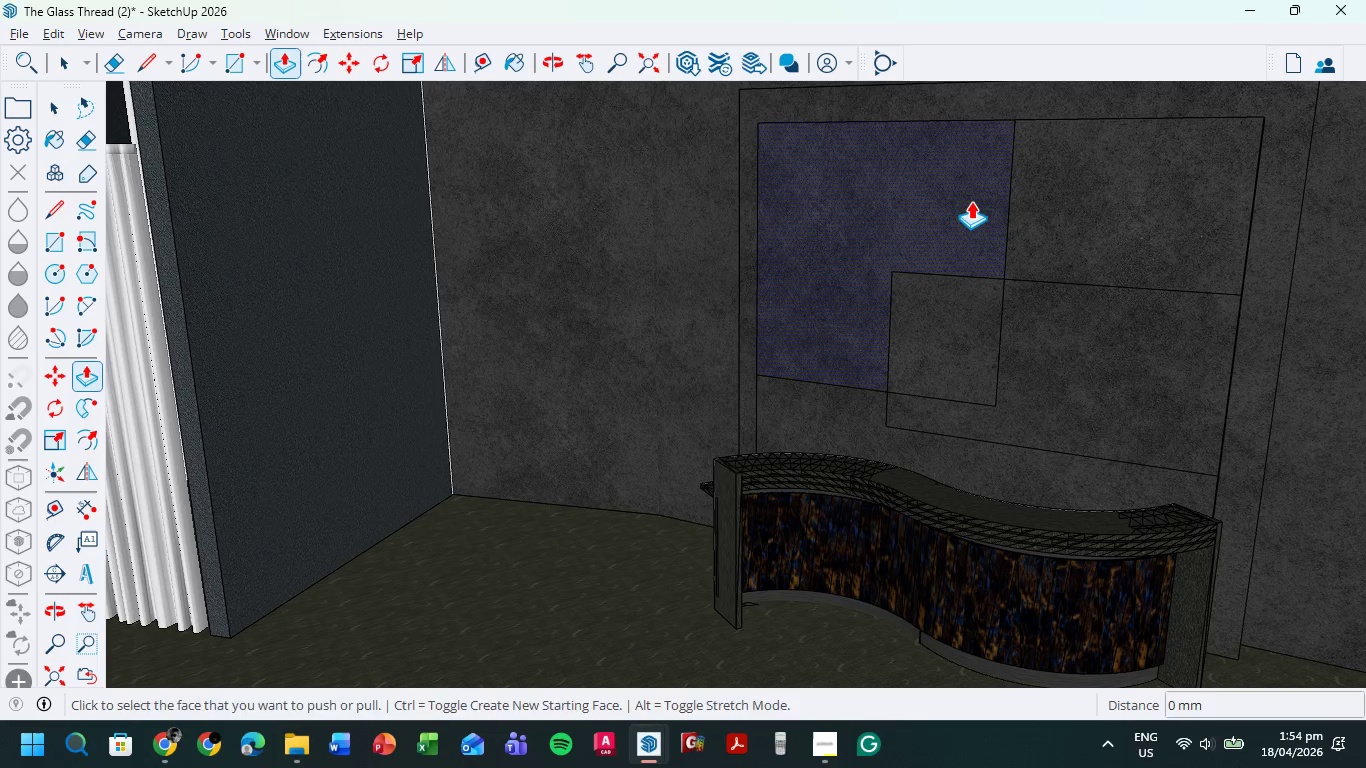 
left_click([971, 201])
 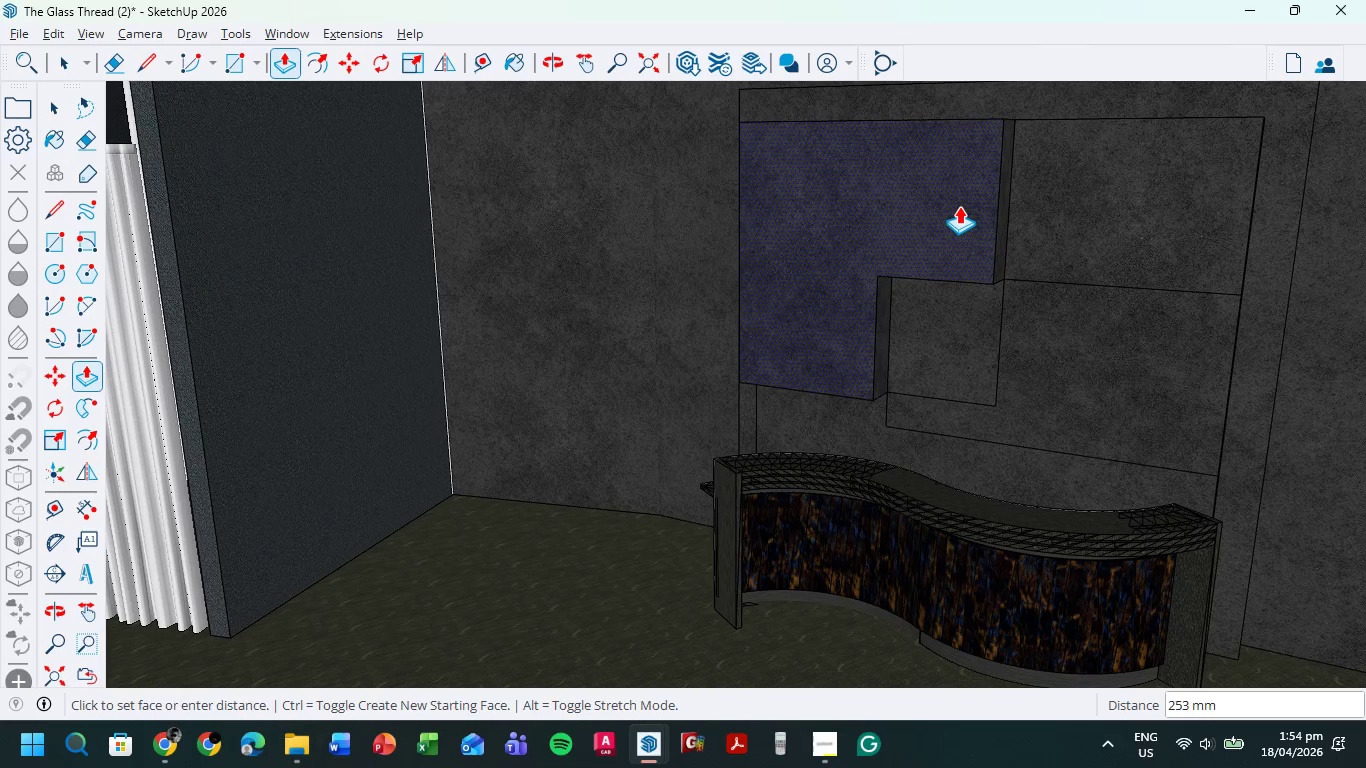 
left_click([959, 206])
 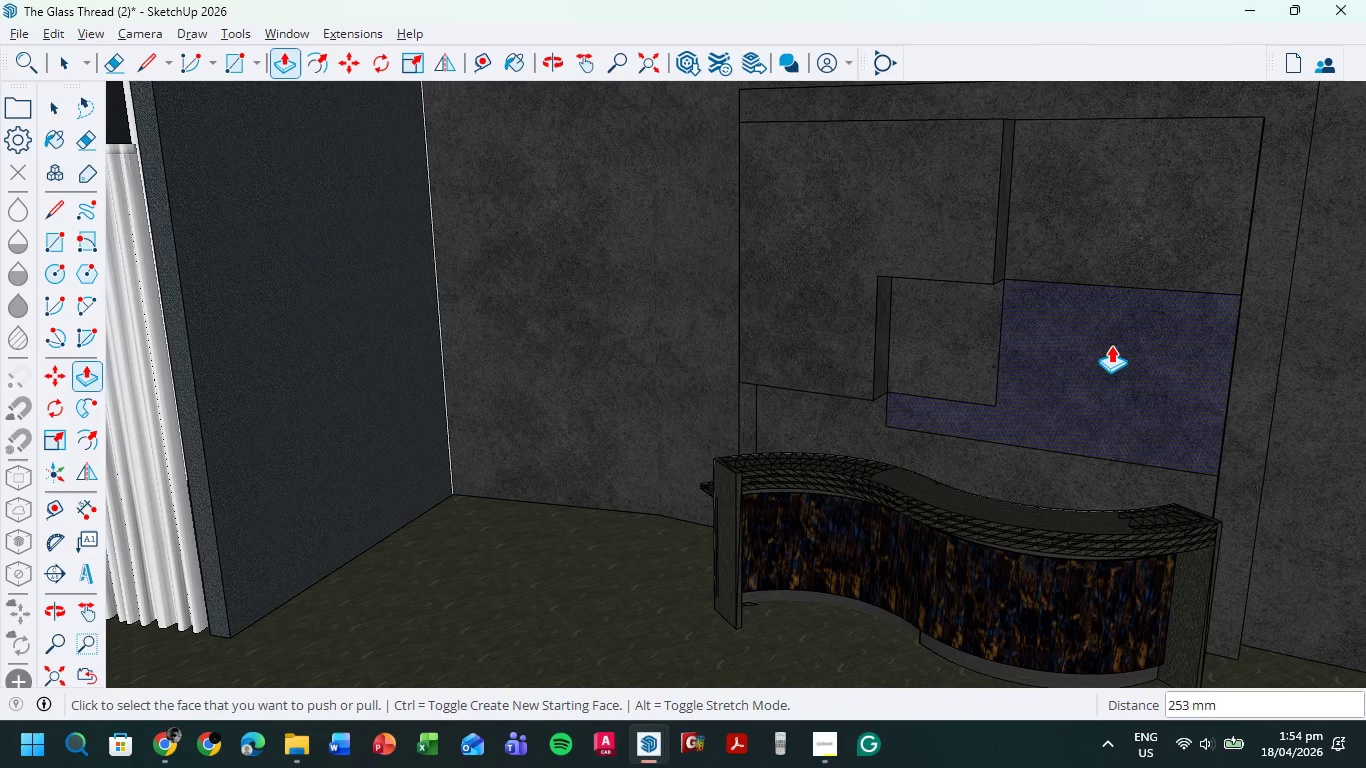 
left_click([1110, 340])
 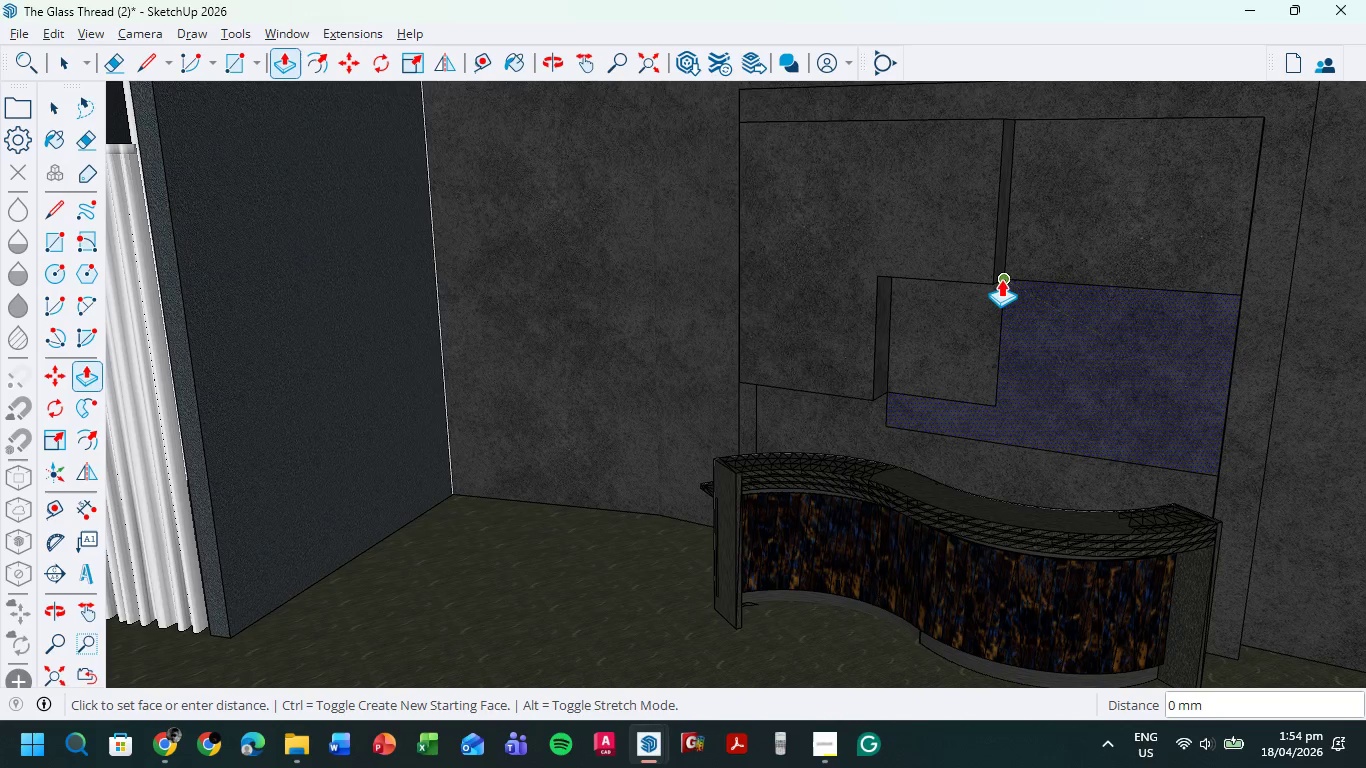 
left_click([995, 279])
 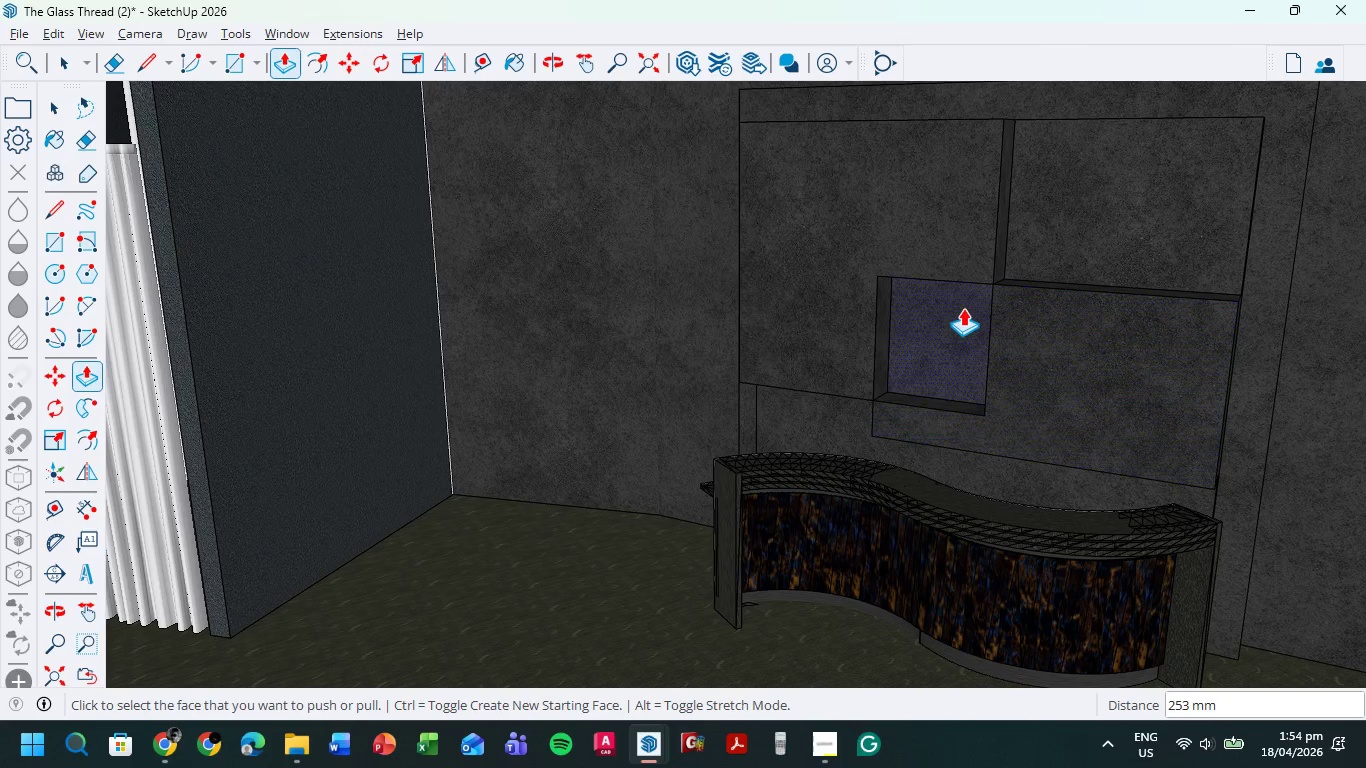 
double_click([963, 308])
 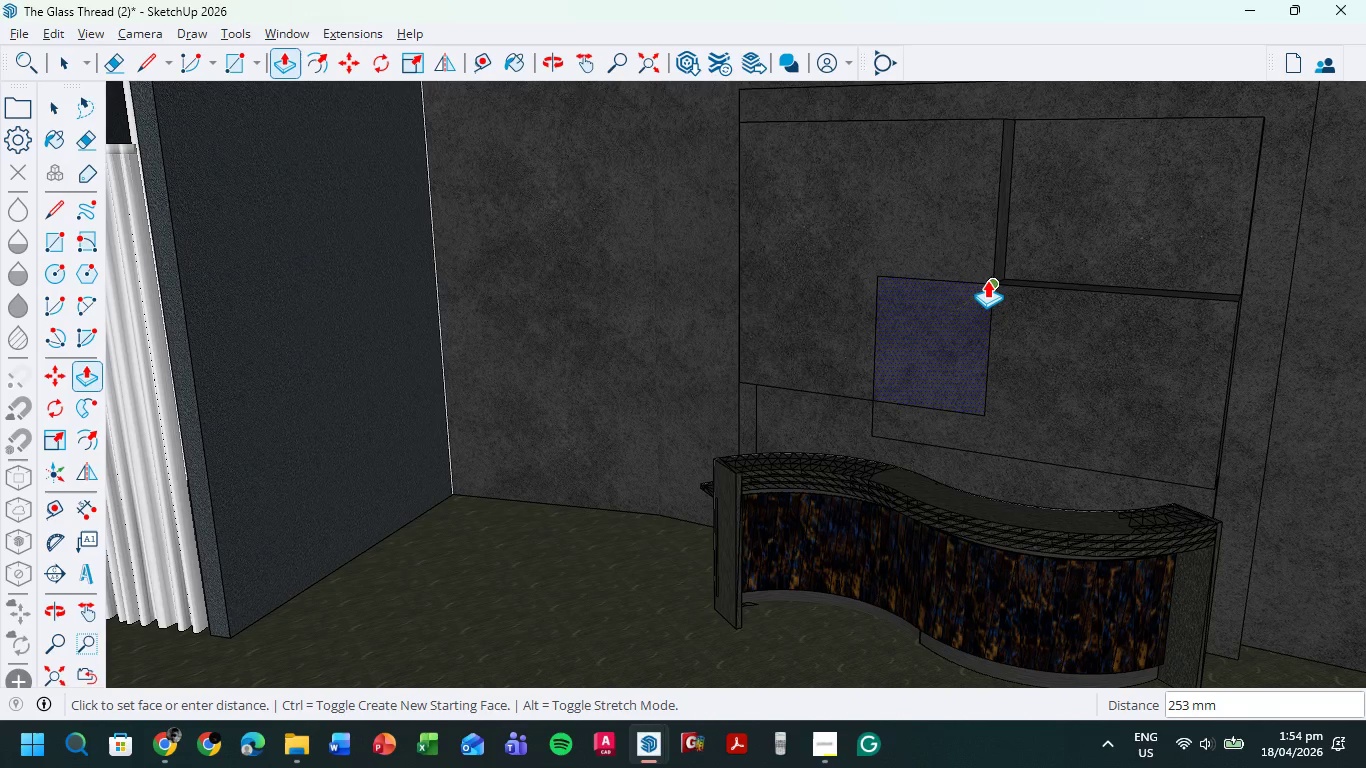 
left_click([988, 280])
 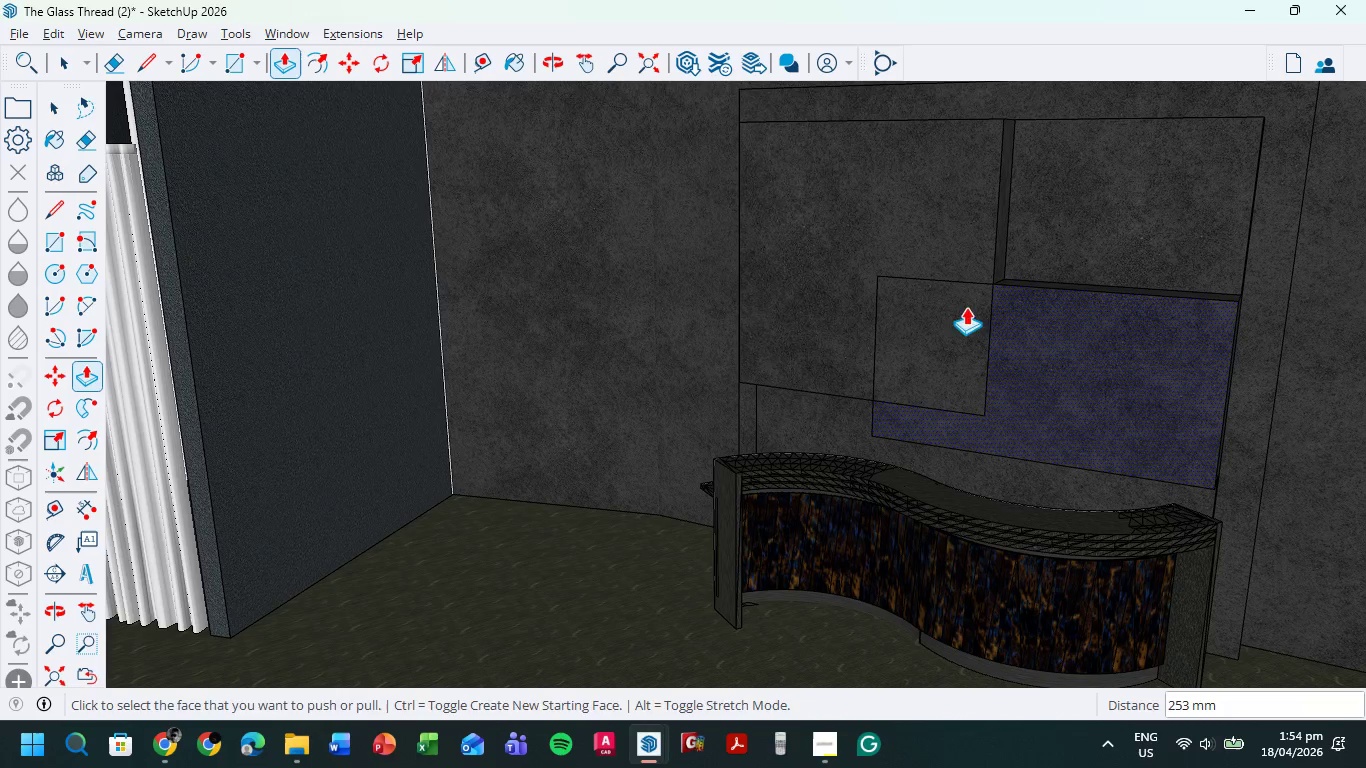 
scroll: coordinate [1033, 286], scroll_direction: up, amount: 1.0
 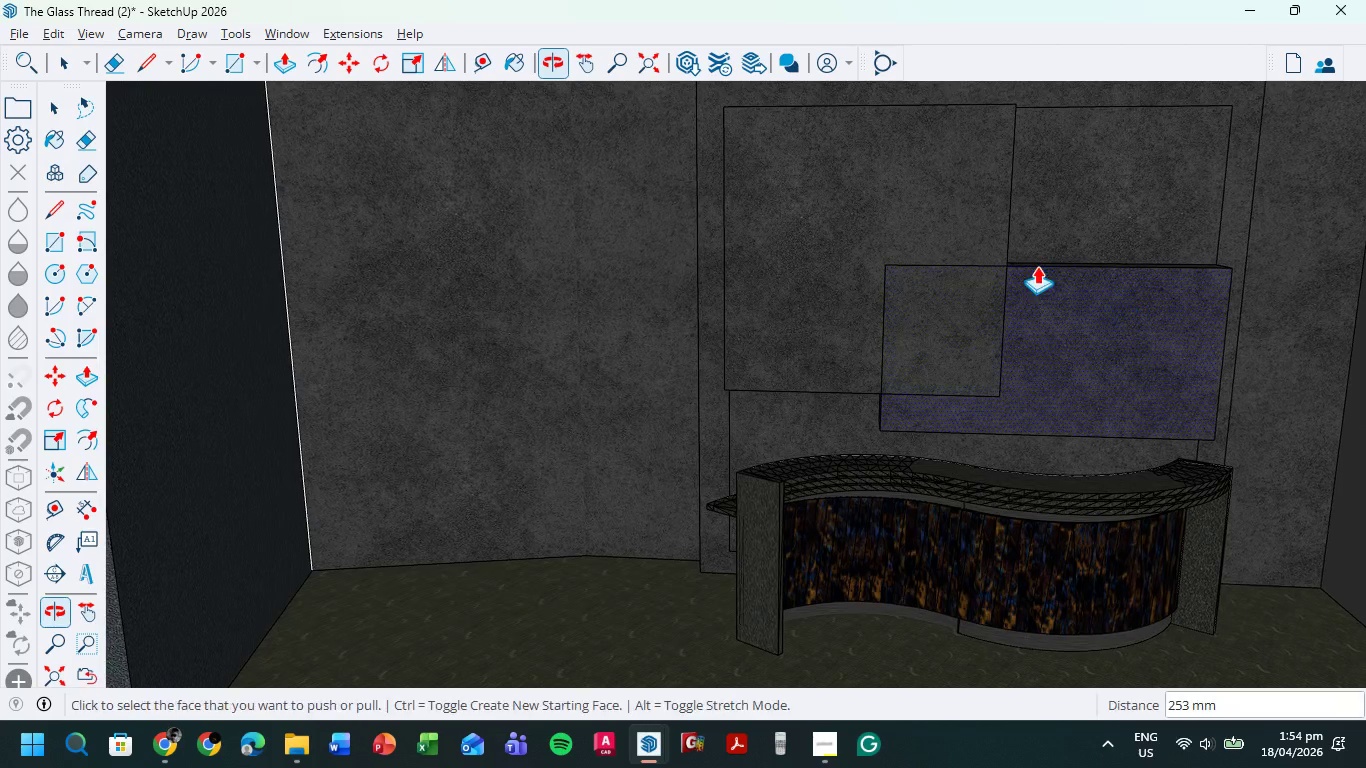 
scroll: coordinate [1026, 258], scroll_direction: down, amount: 2.0
 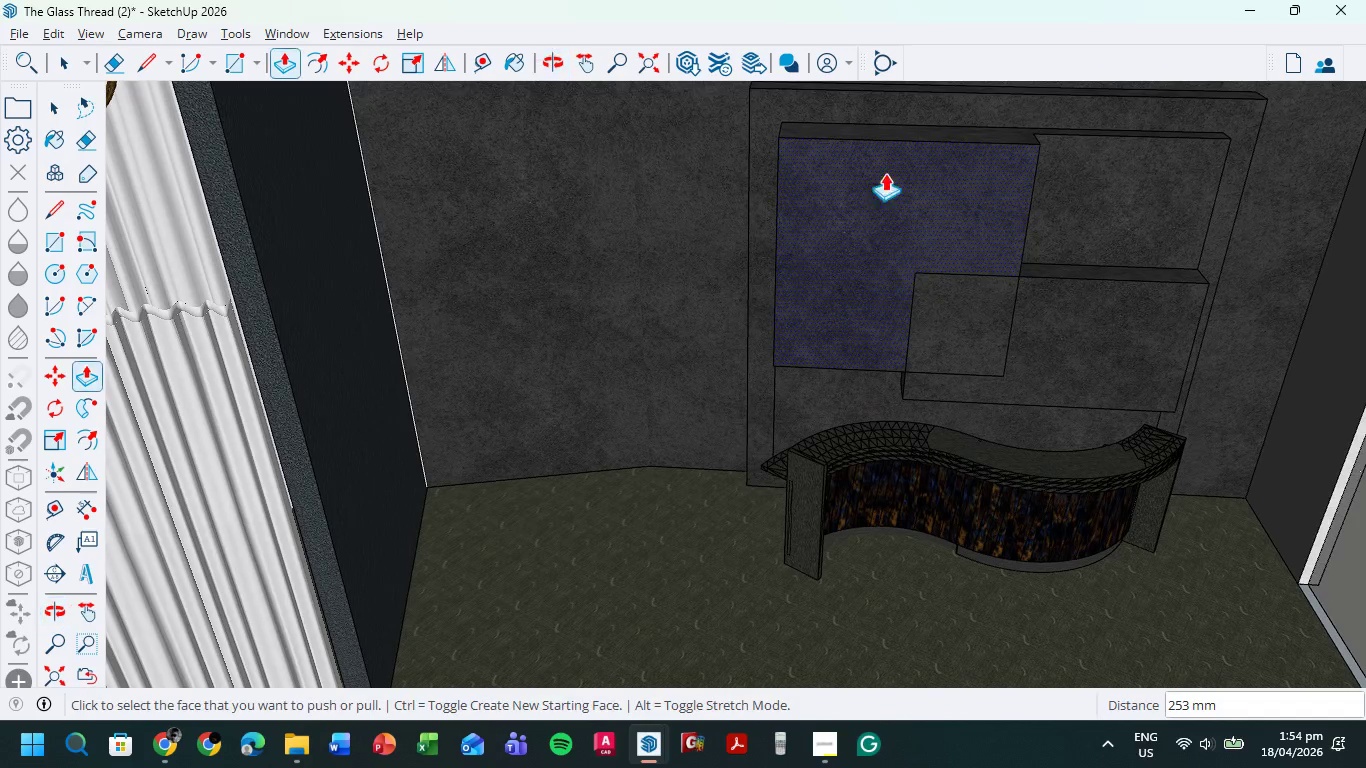 
scroll: coordinate [879, 142], scroll_direction: up, amount: 7.0
 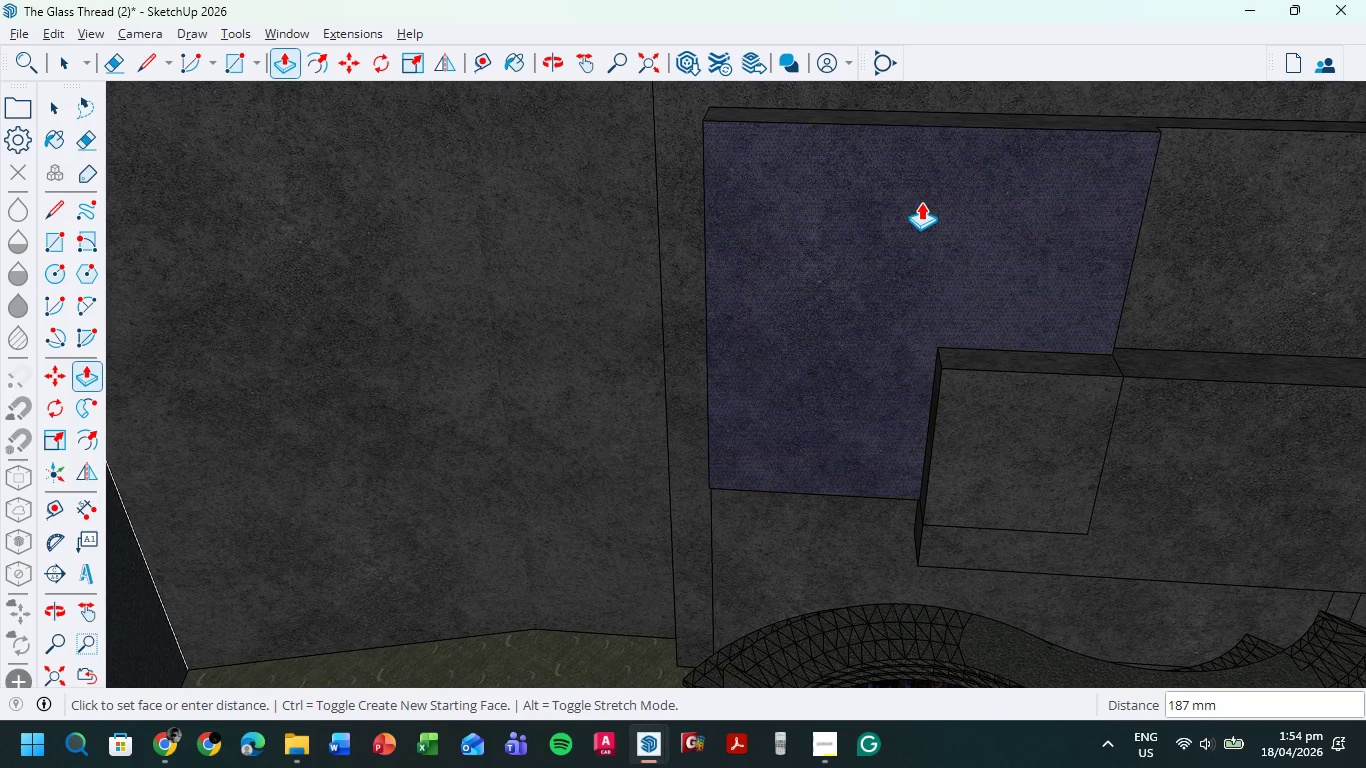 
left_click([921, 202])
 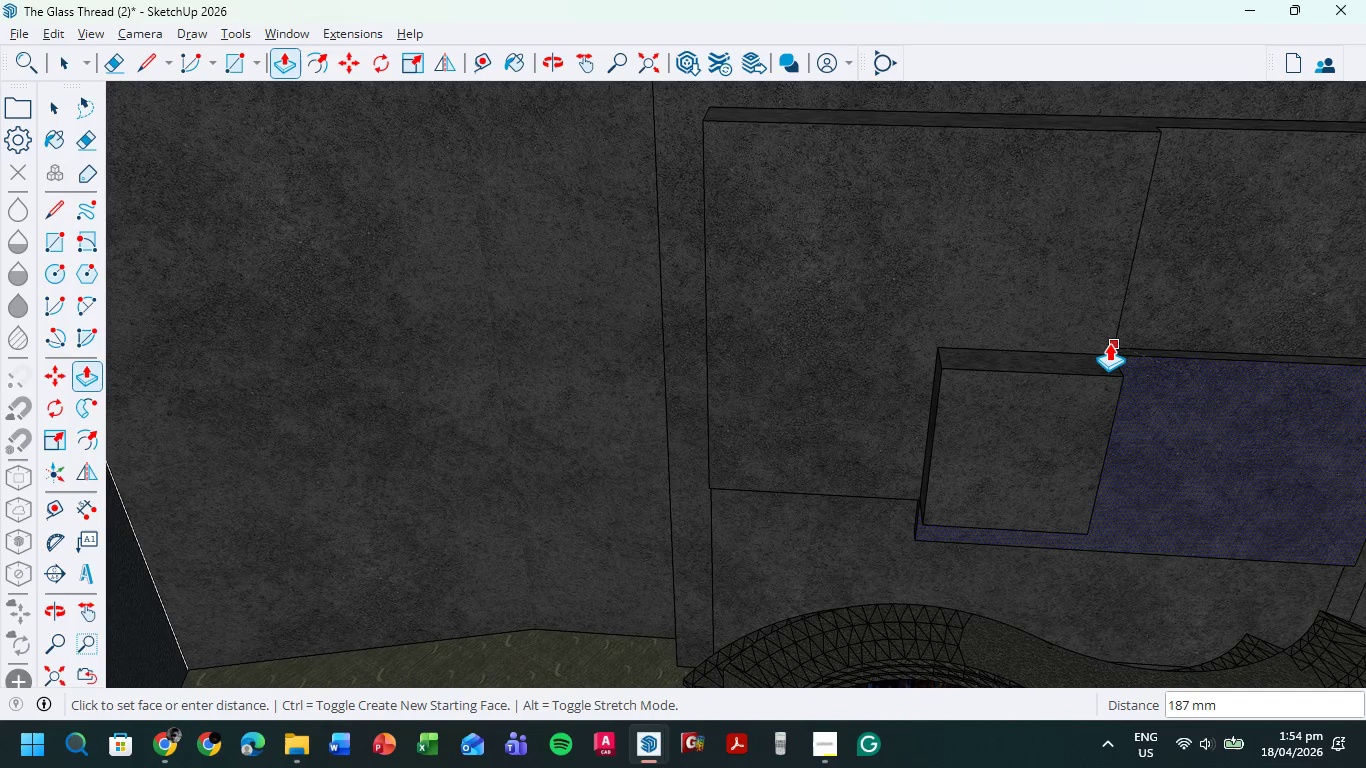 
double_click([1081, 404])
 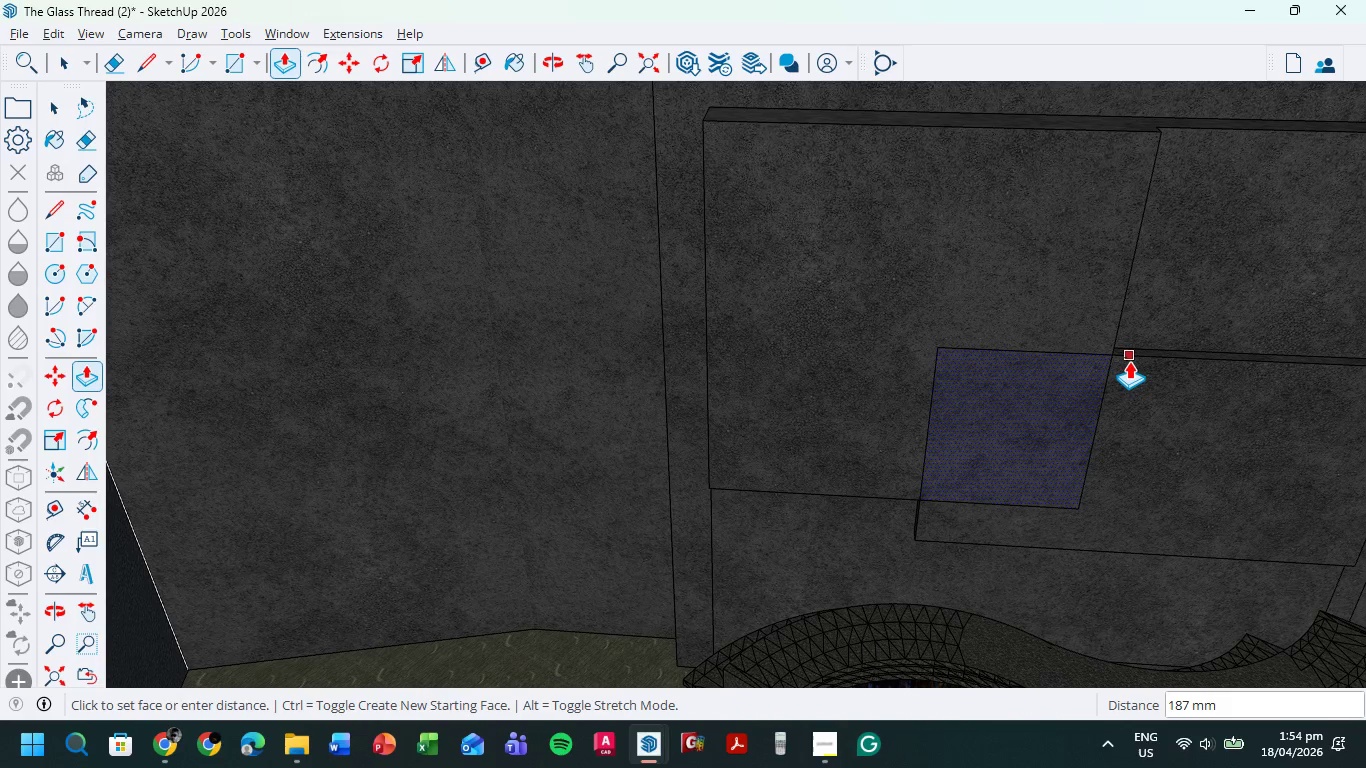 
left_click([1129, 361])
 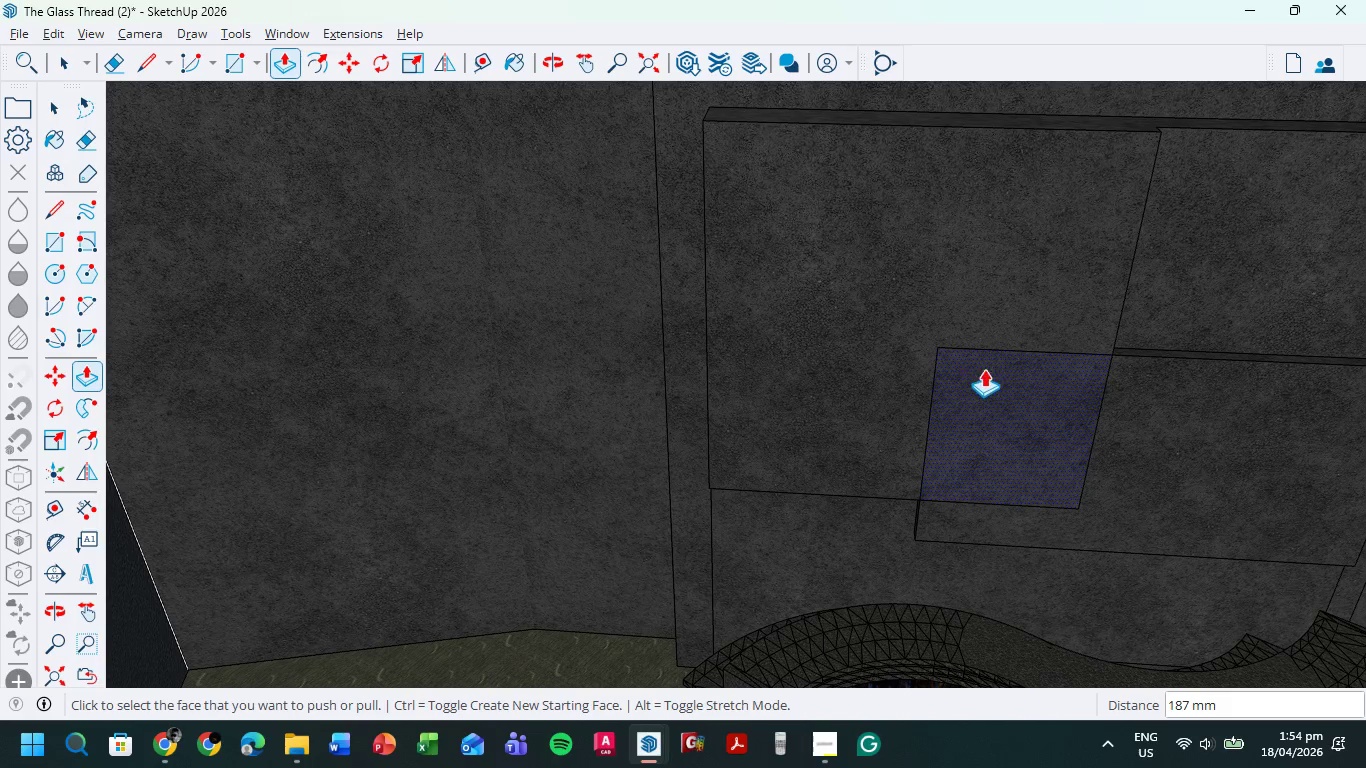 
scroll: coordinate [1020, 334], scroll_direction: down, amount: 10.0
 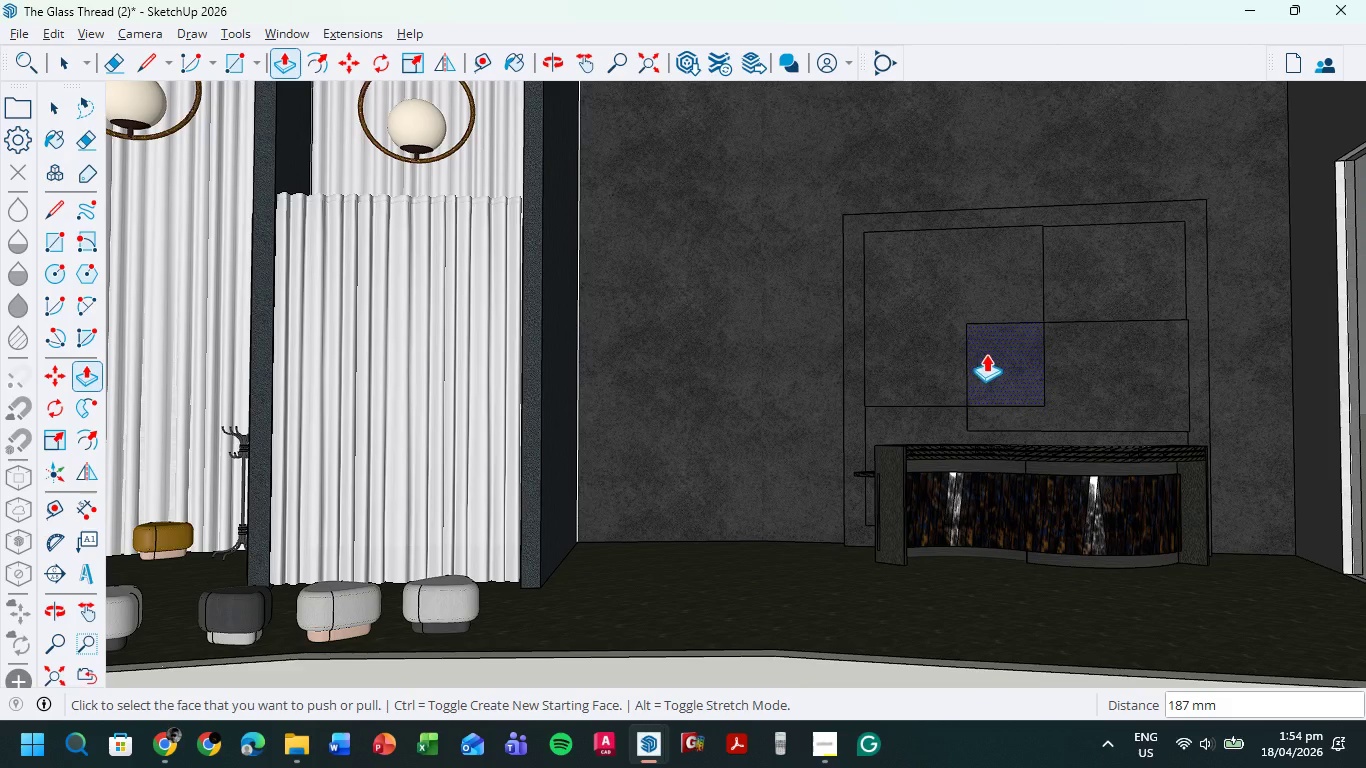 
hold_key(key=ShiftLeft, duration=0.59)
 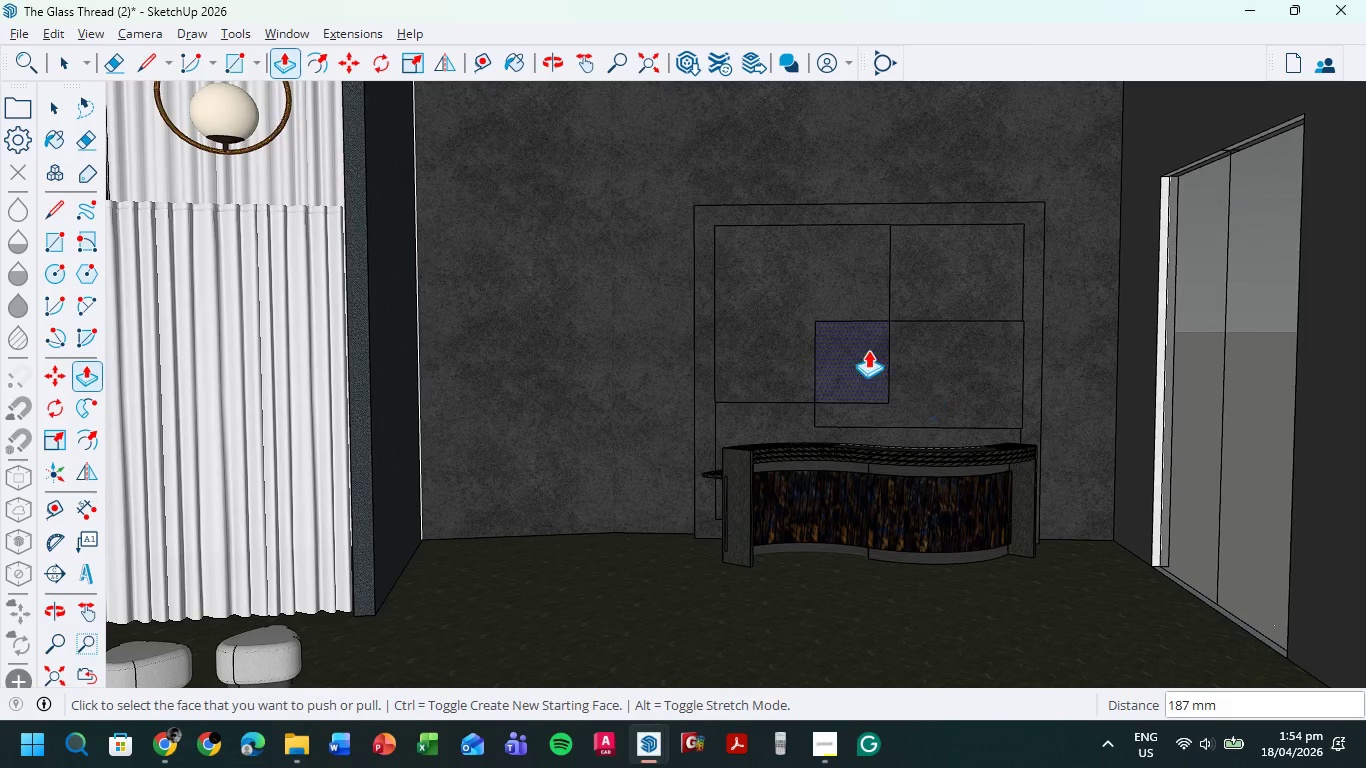 
hold_key(key=ShiftLeft, duration=0.84)
 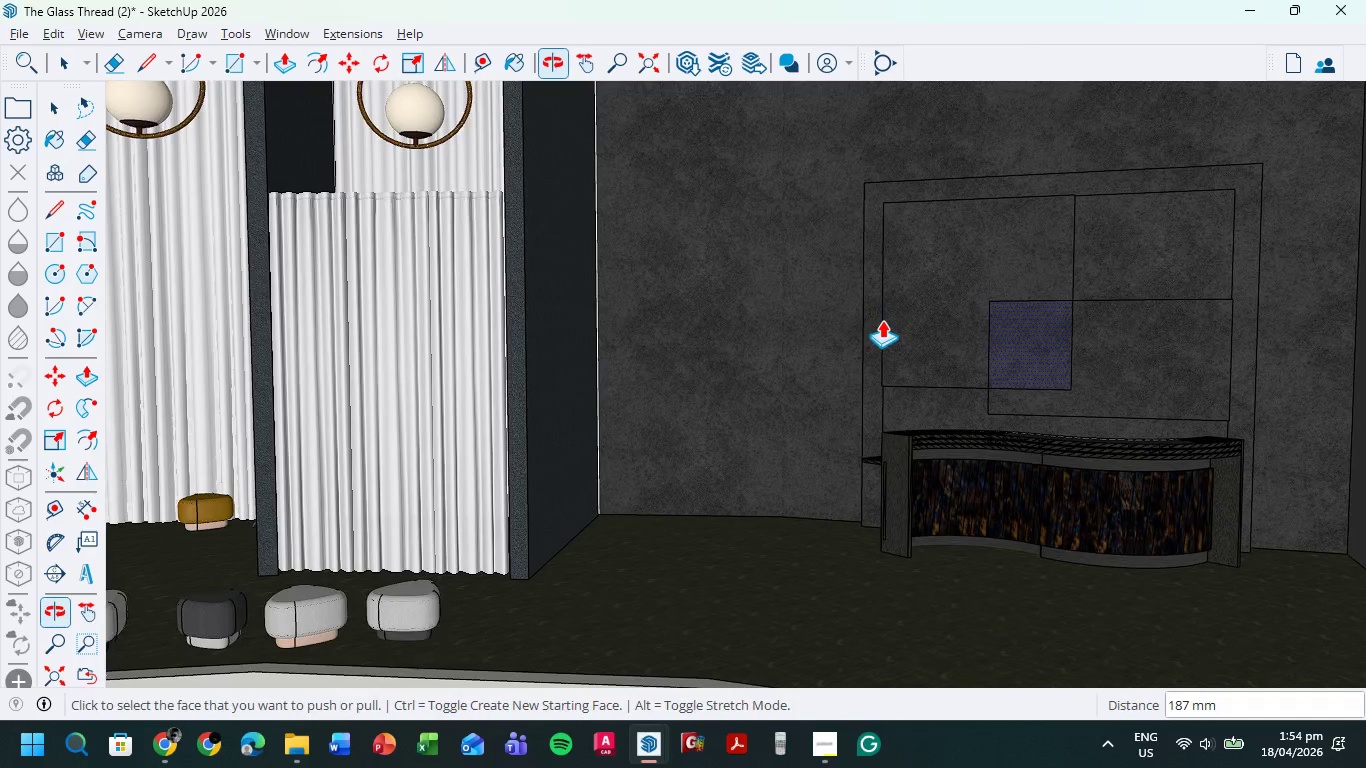 
scroll: coordinate [914, 347], scroll_direction: down, amount: 5.0
 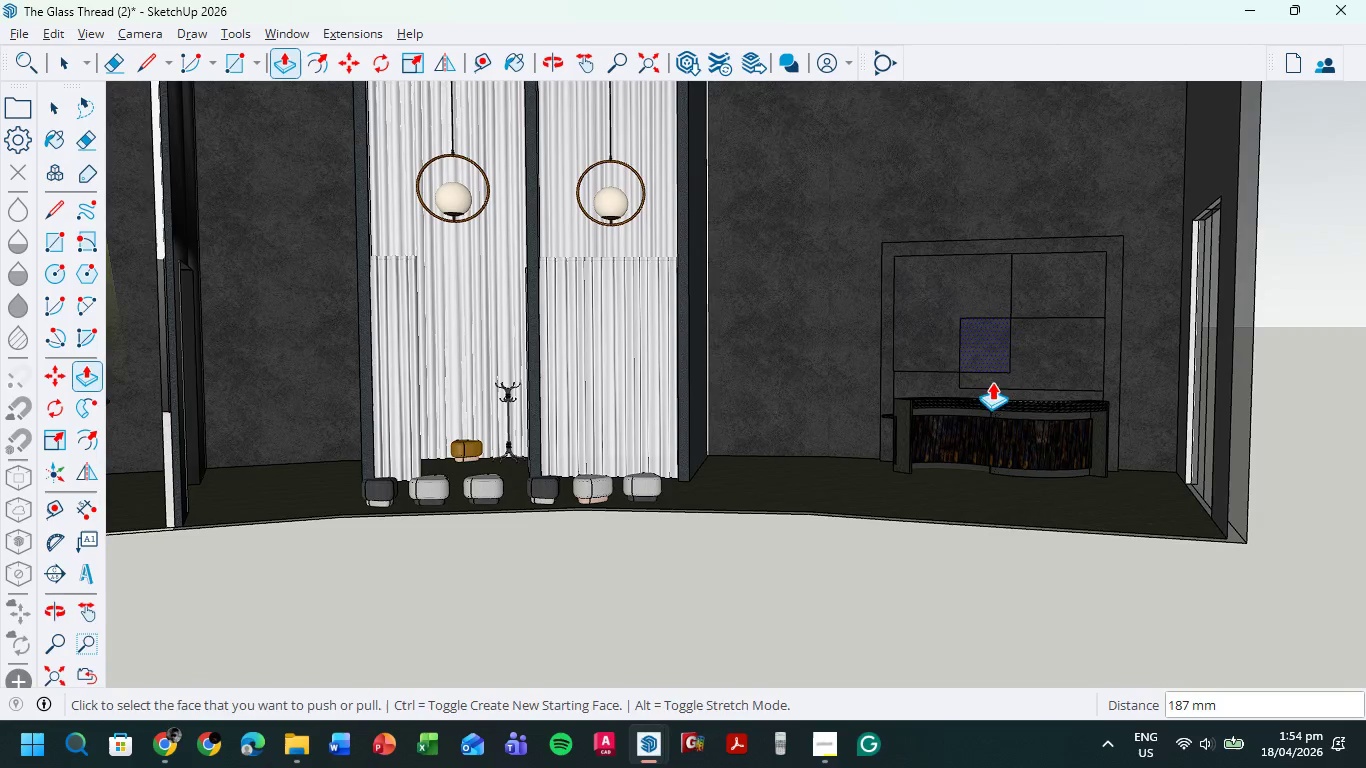 
hold_key(key=ShiftLeft, duration=0.52)
 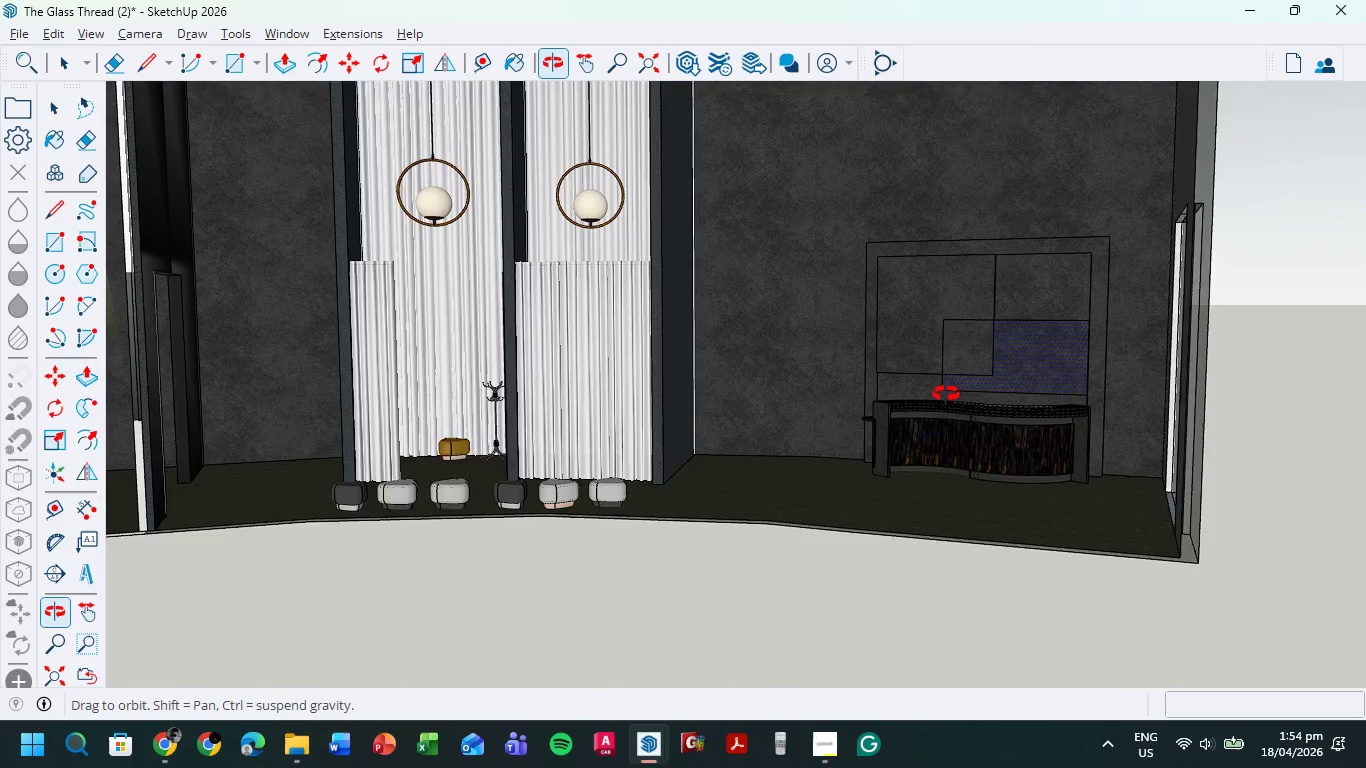 
hold_key(key=ShiftLeft, duration=0.5)
 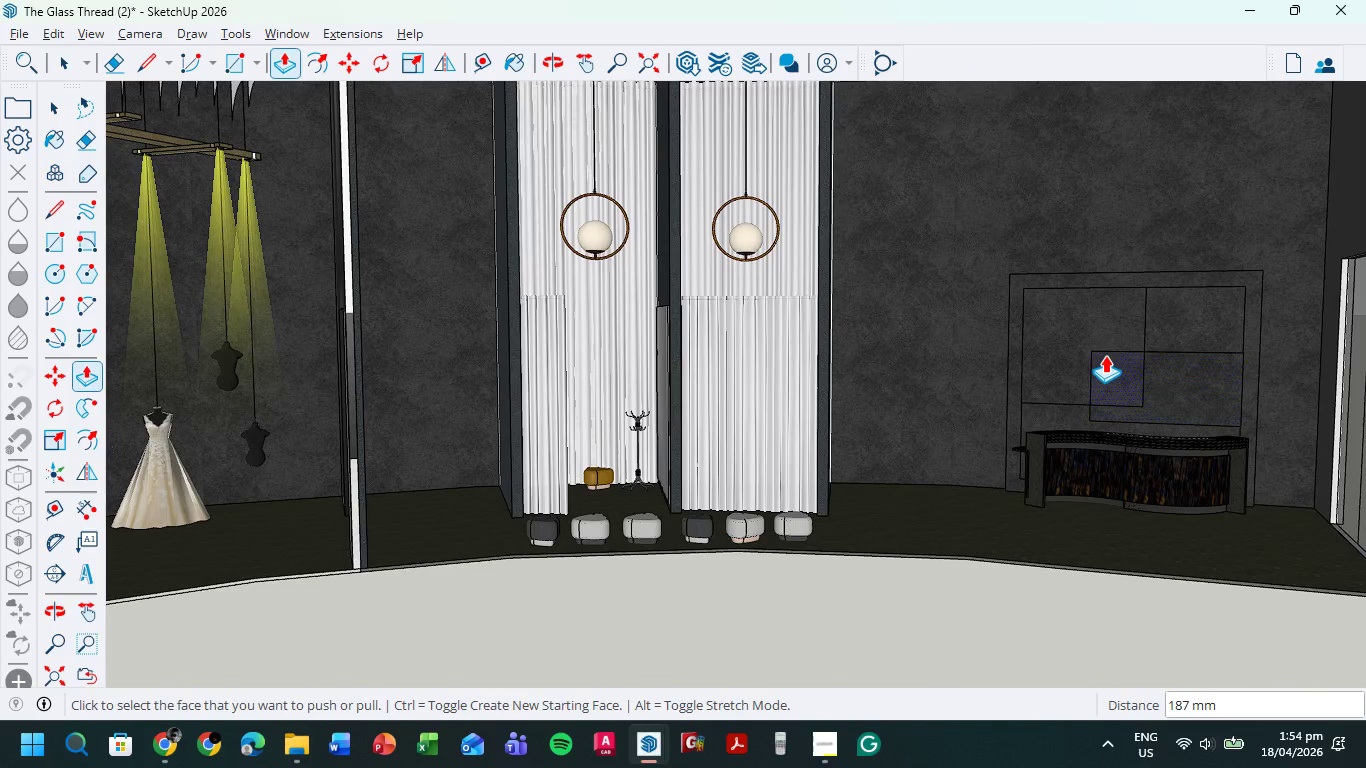 
hold_key(key=ShiftLeft, duration=0.48)
 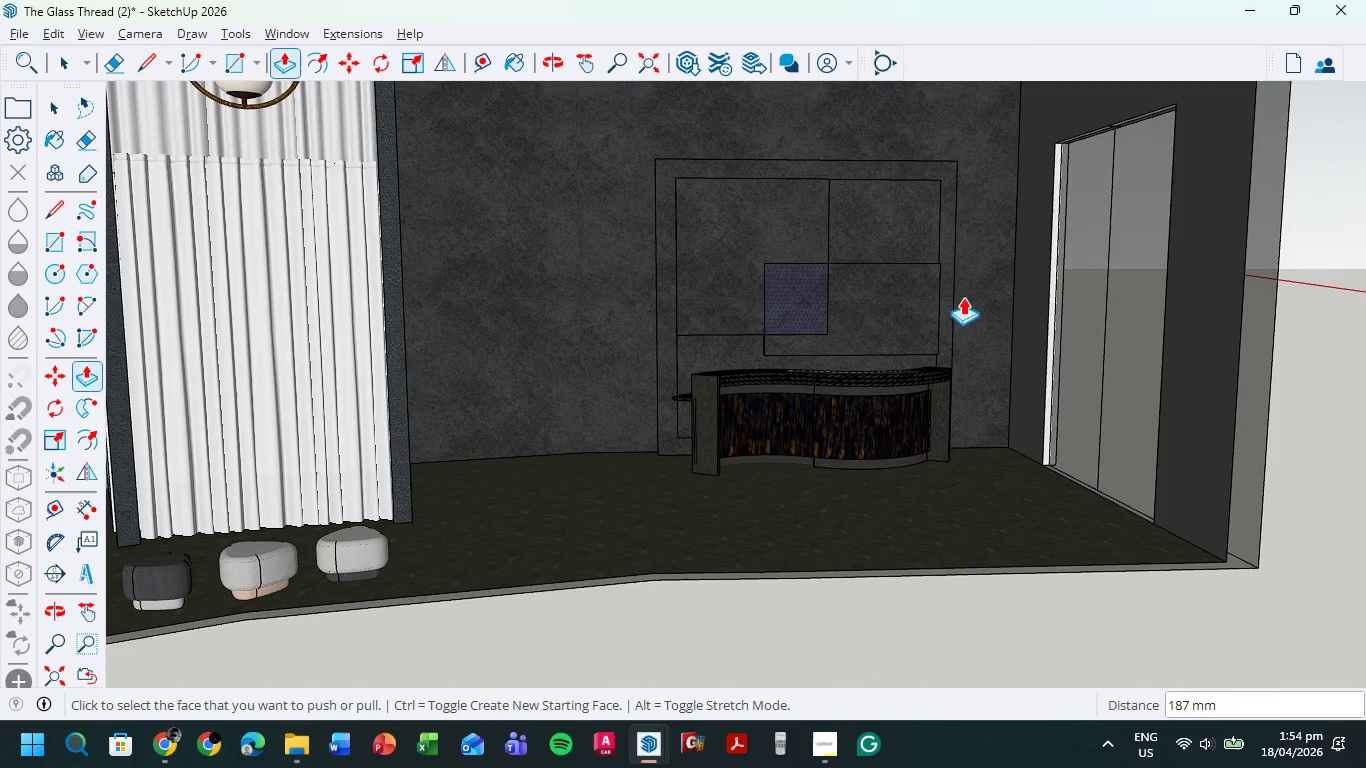 
scroll: coordinate [1105, 355], scroll_direction: up, amount: 3.0
 